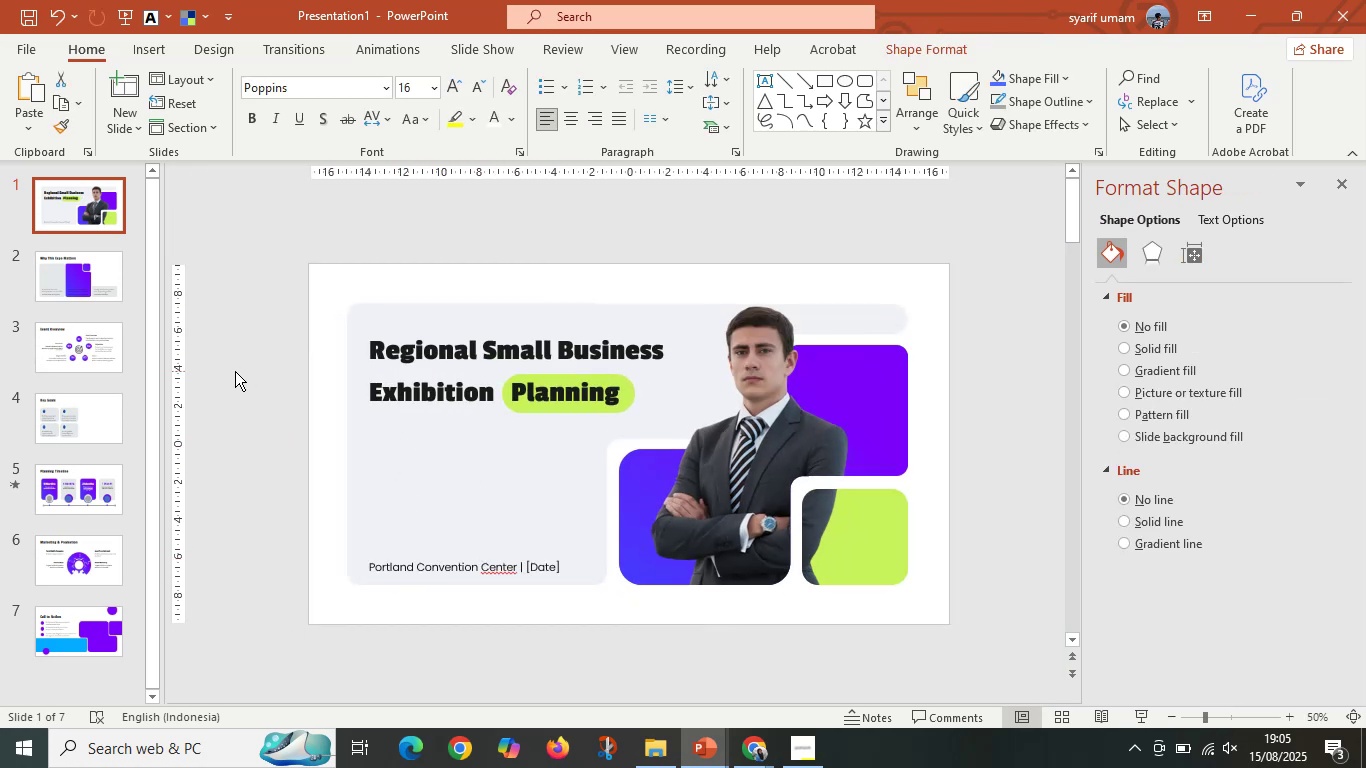 
double_click([76, 269])
 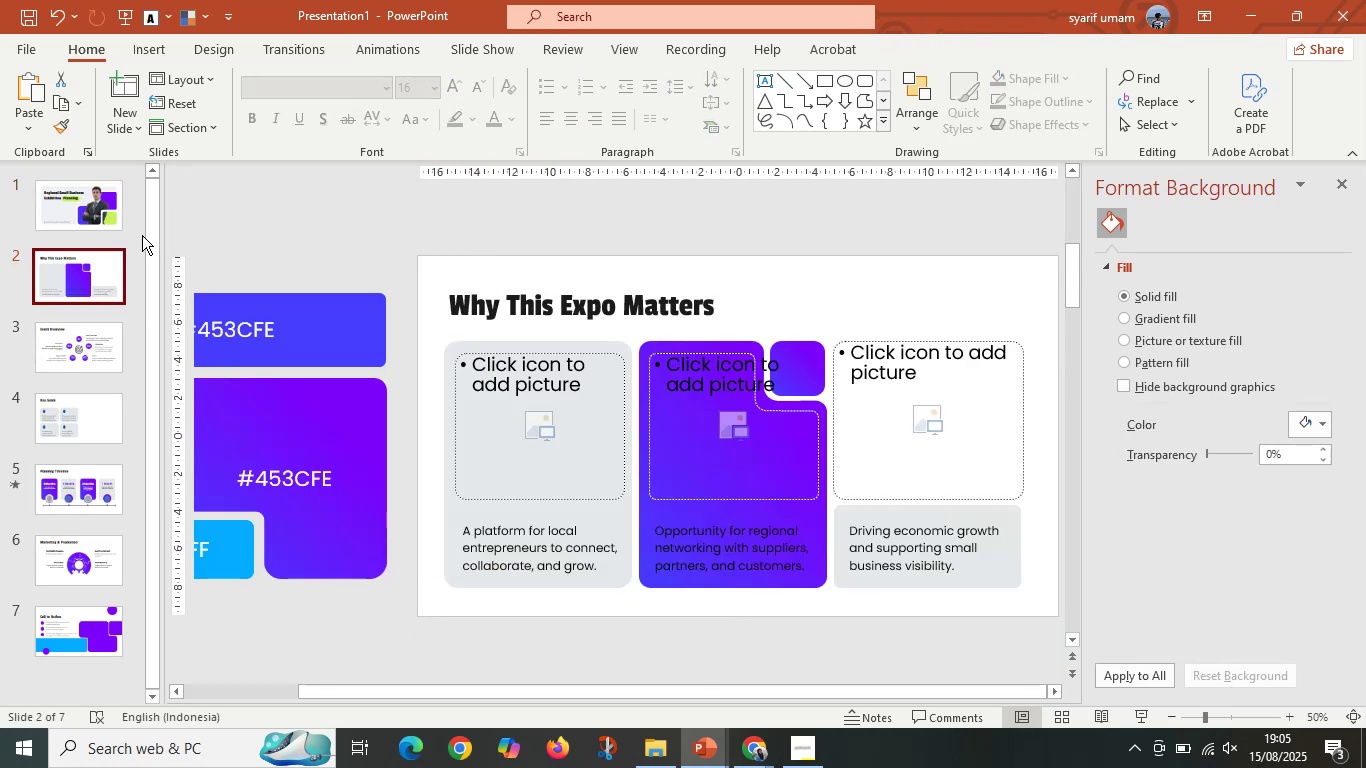 
left_click([66, 211])
 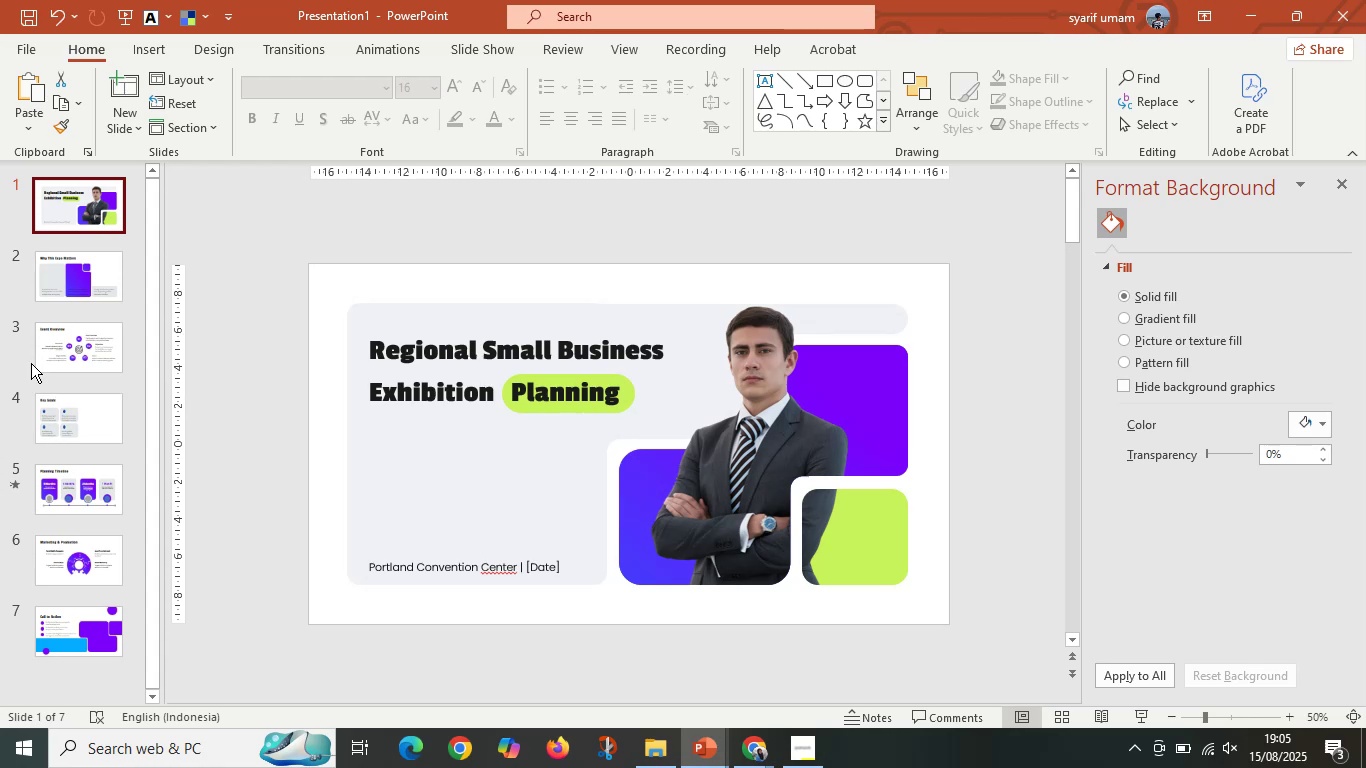 
left_click([83, 352])
 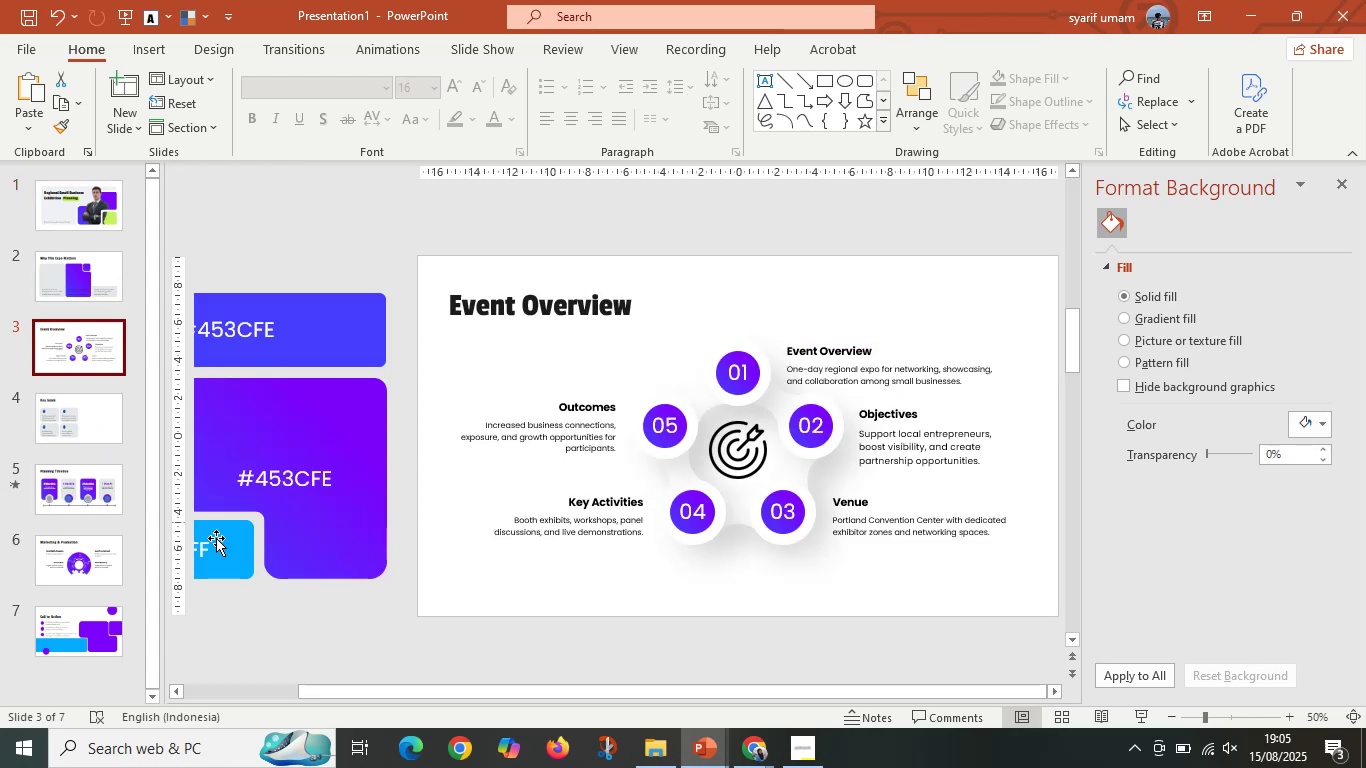 
double_click([226, 548])
 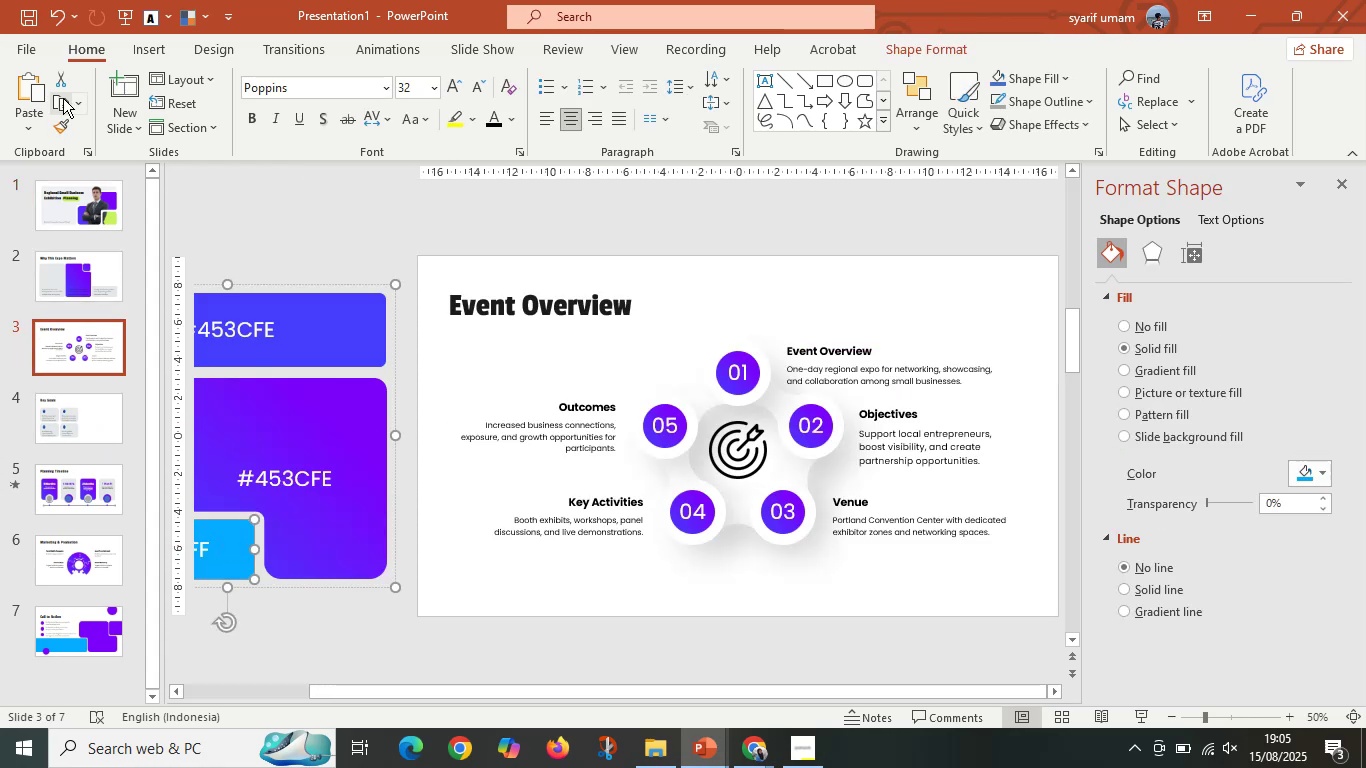 
left_click([60, 123])
 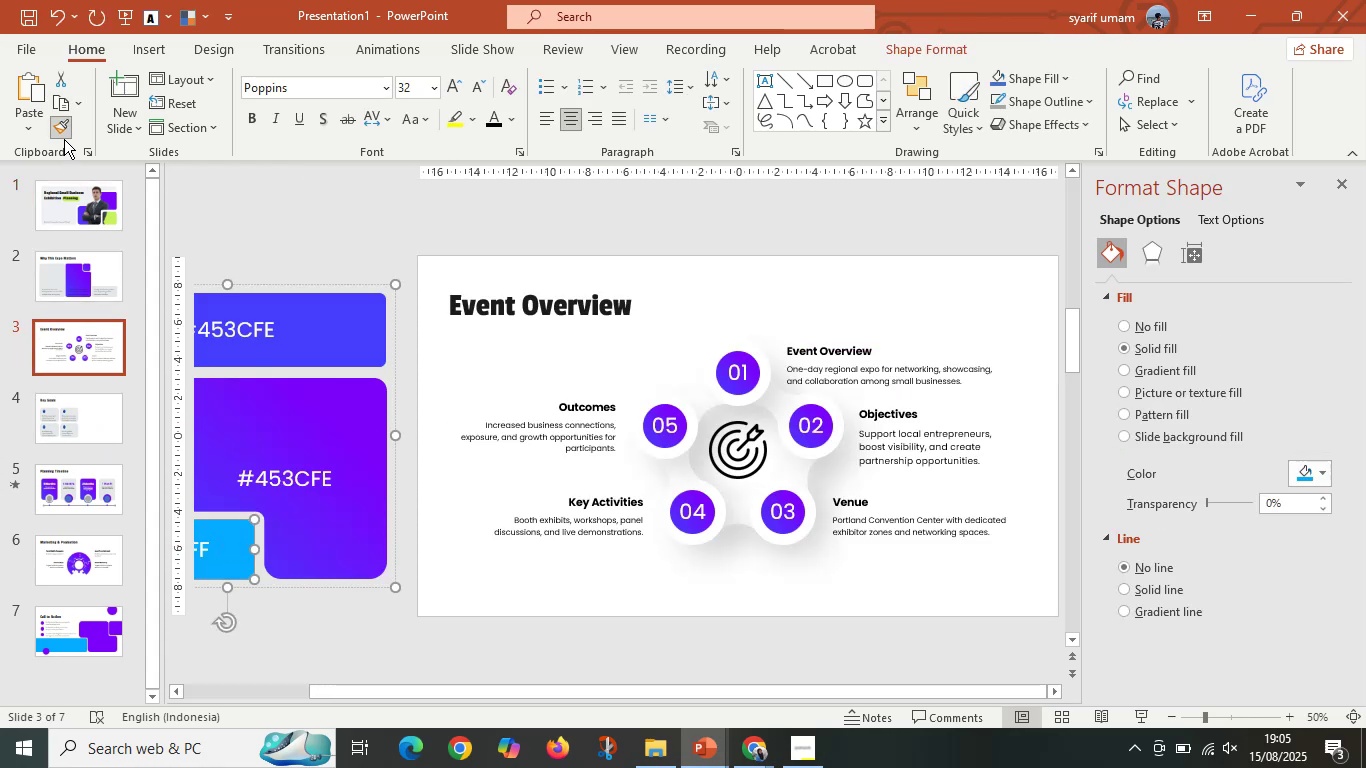 
double_click([61, 131])
 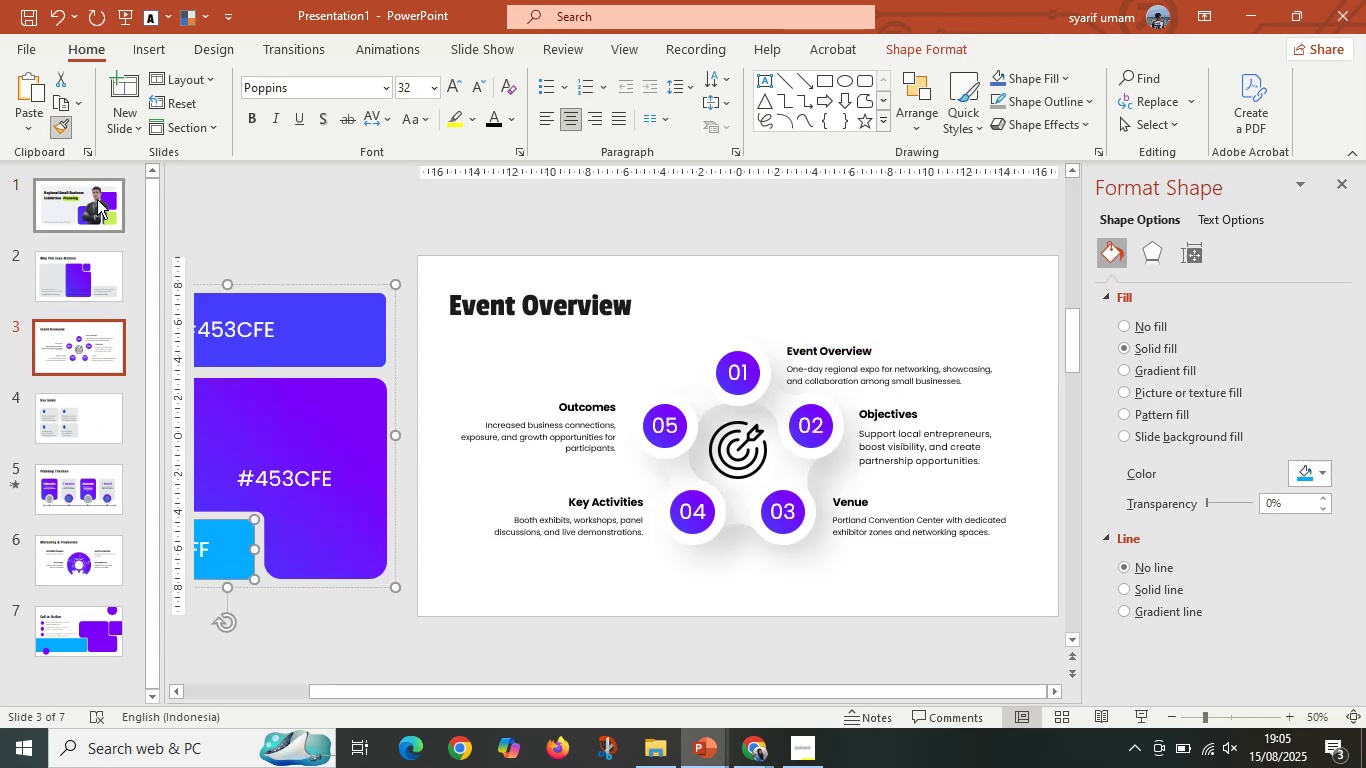 
triple_click([97, 199])
 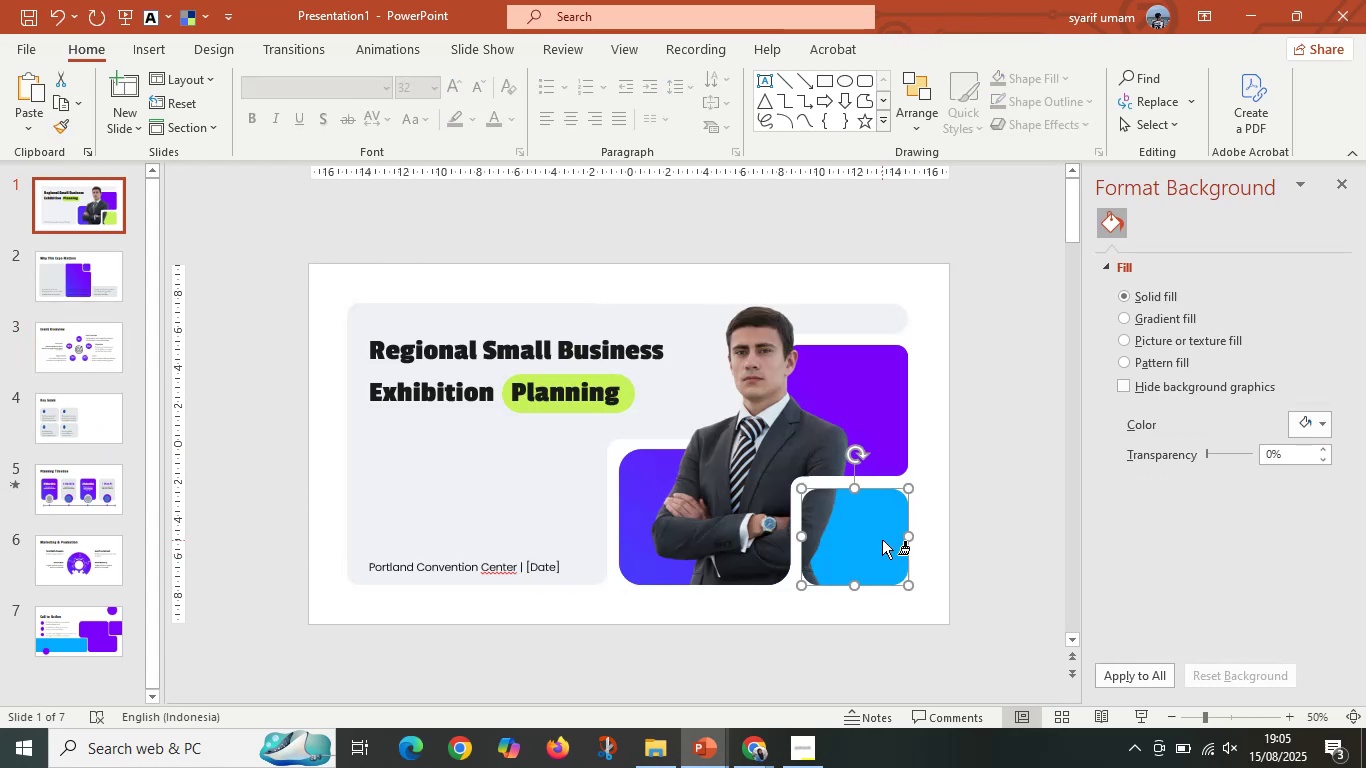 
double_click([945, 530])
 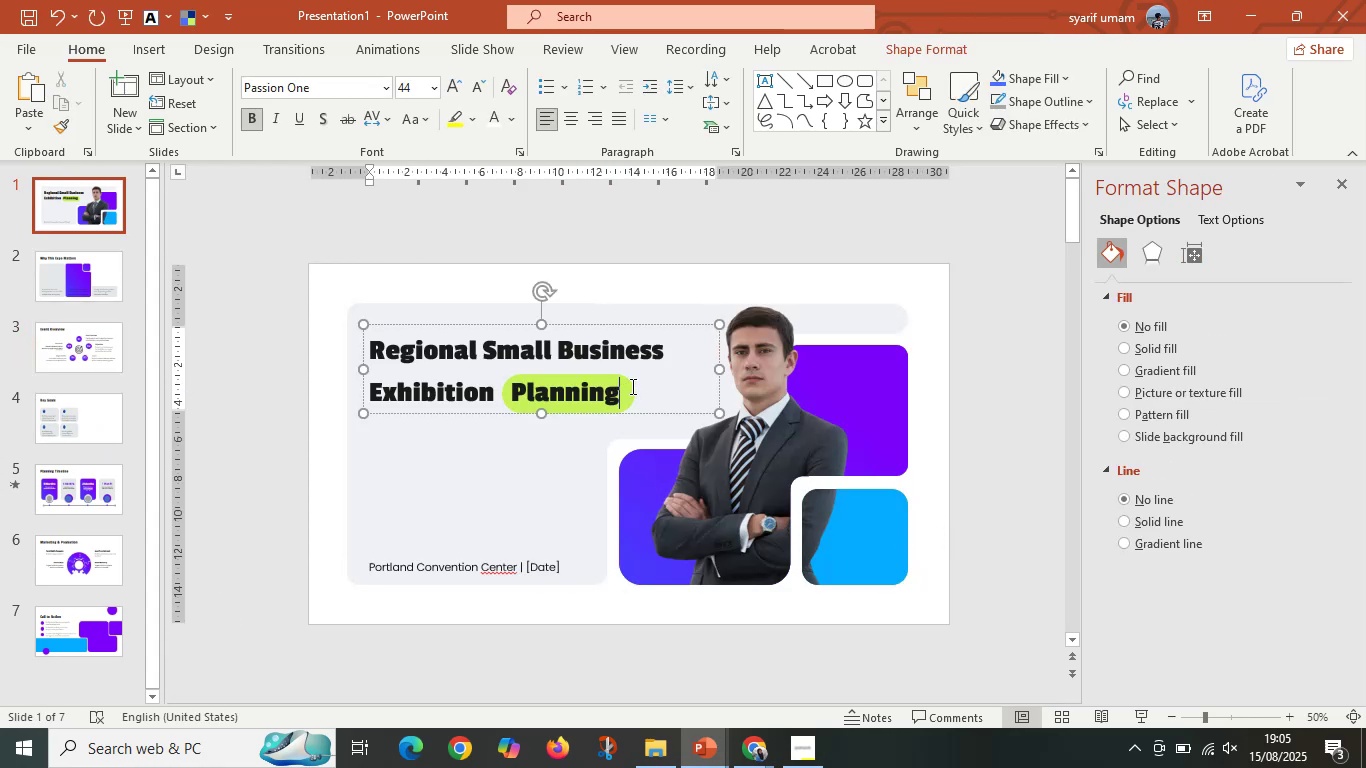 
left_click_drag(start_coordinate=[454, 267], to_coordinate=[666, 430])
 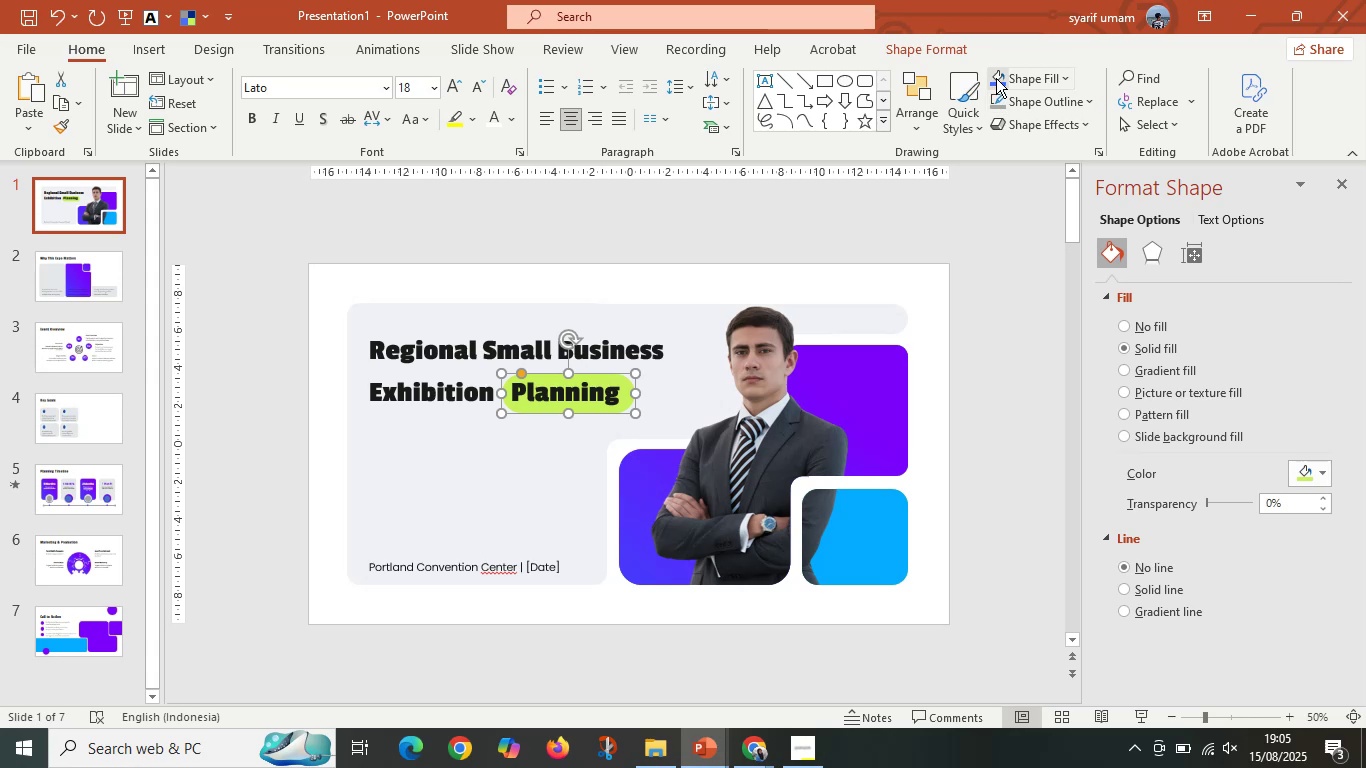 
double_click([876, 192])
 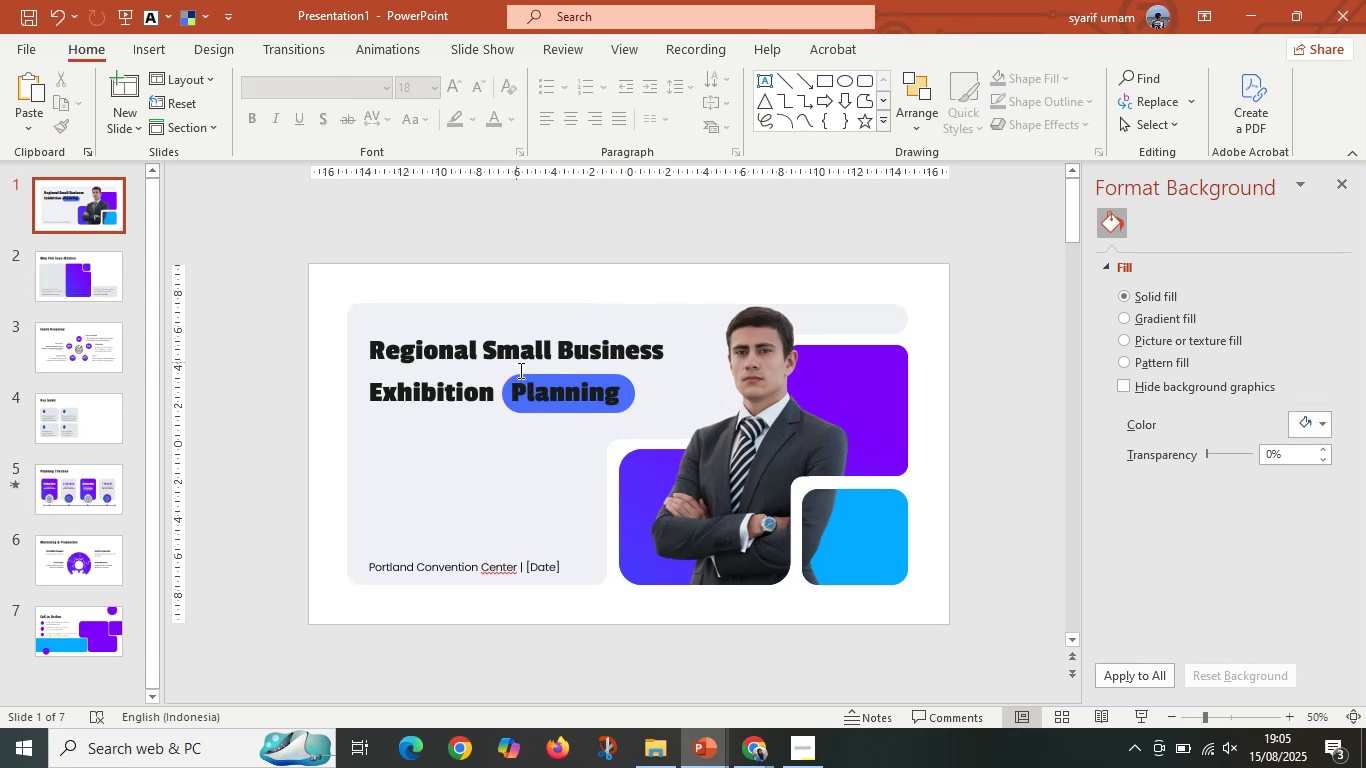 
left_click([537, 395])
 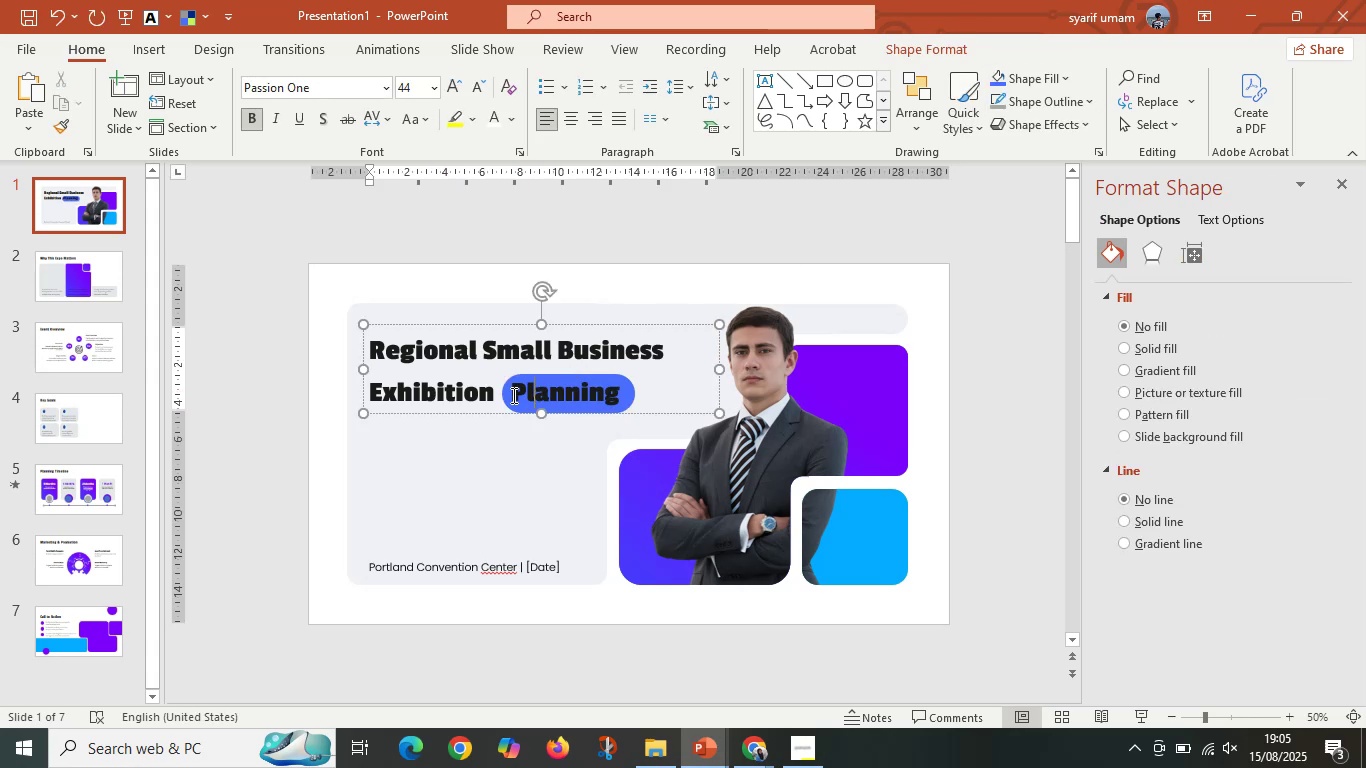 
left_click_drag(start_coordinate=[512, 395], to_coordinate=[651, 389])
 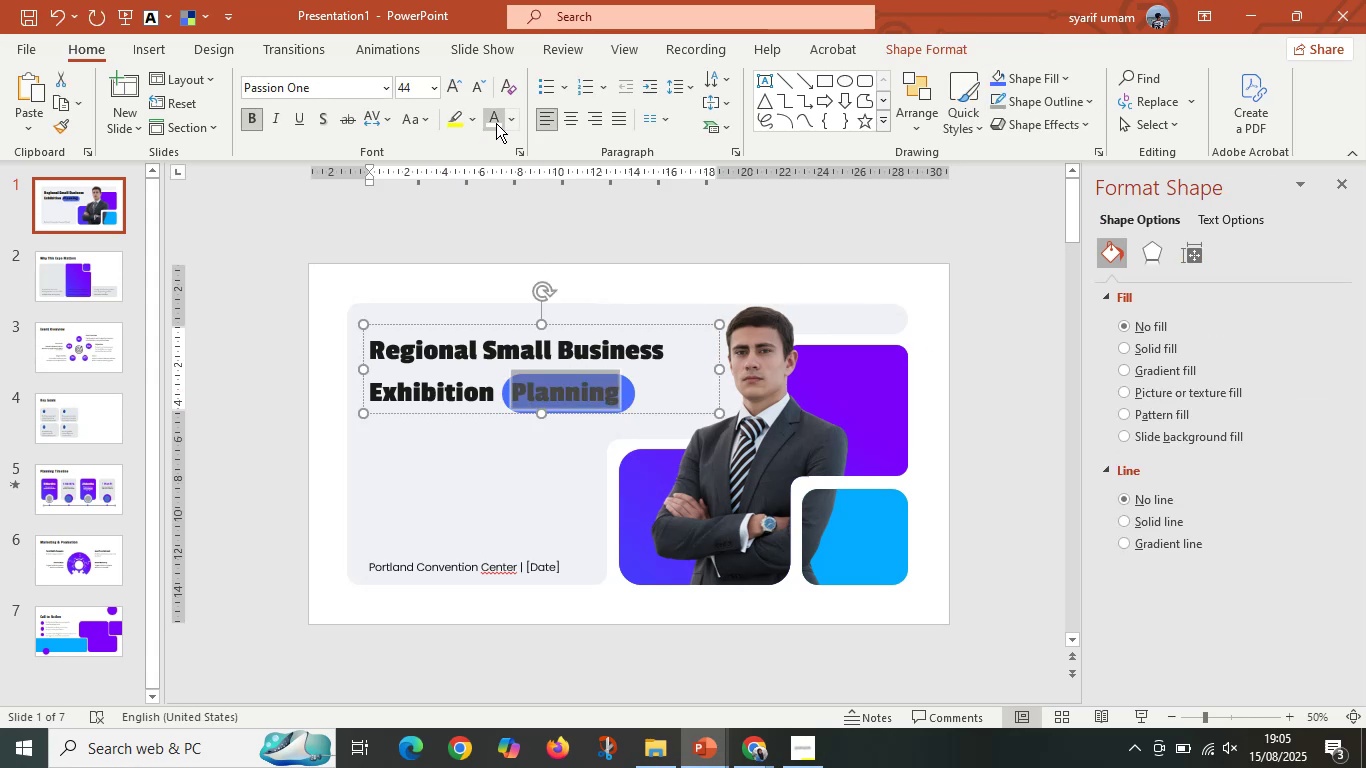 
double_click([342, 270])
 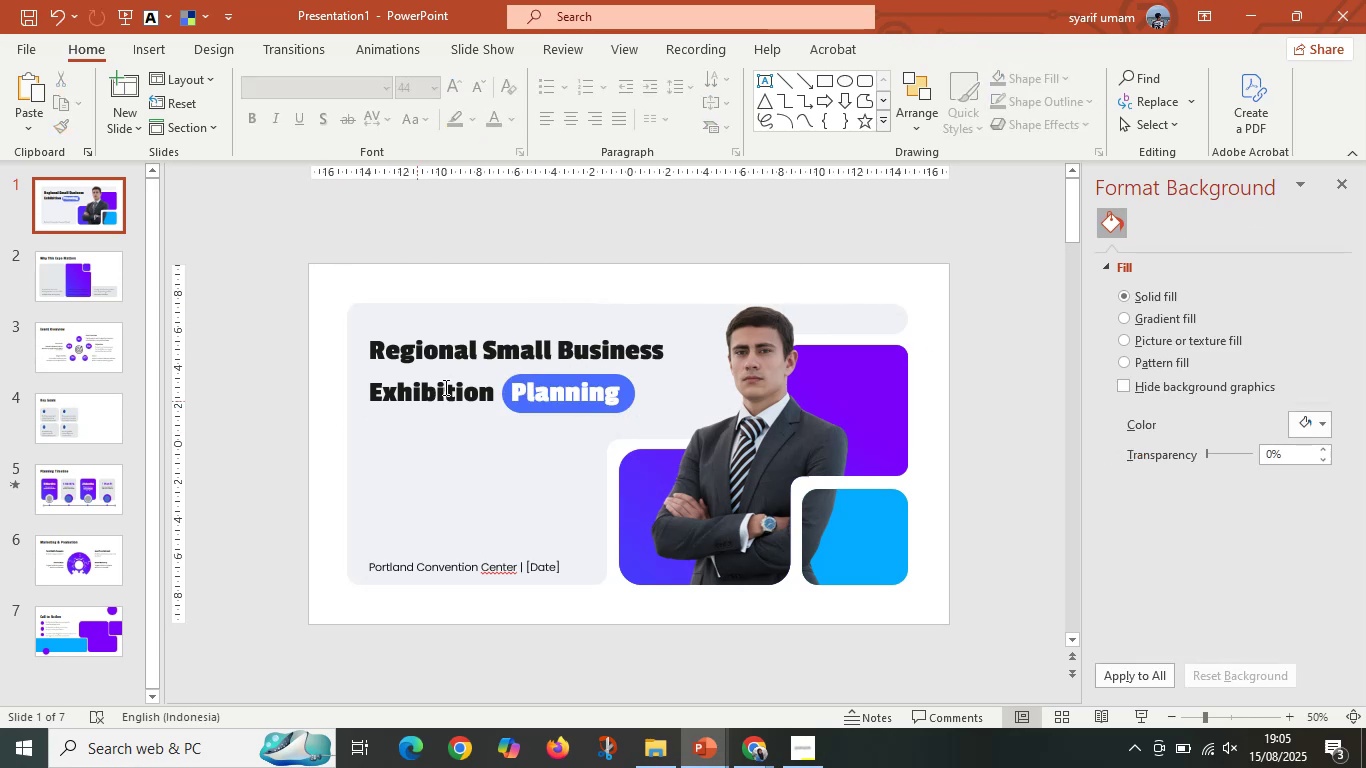 
left_click_drag(start_coordinate=[435, 228], to_coordinate=[686, 424])
 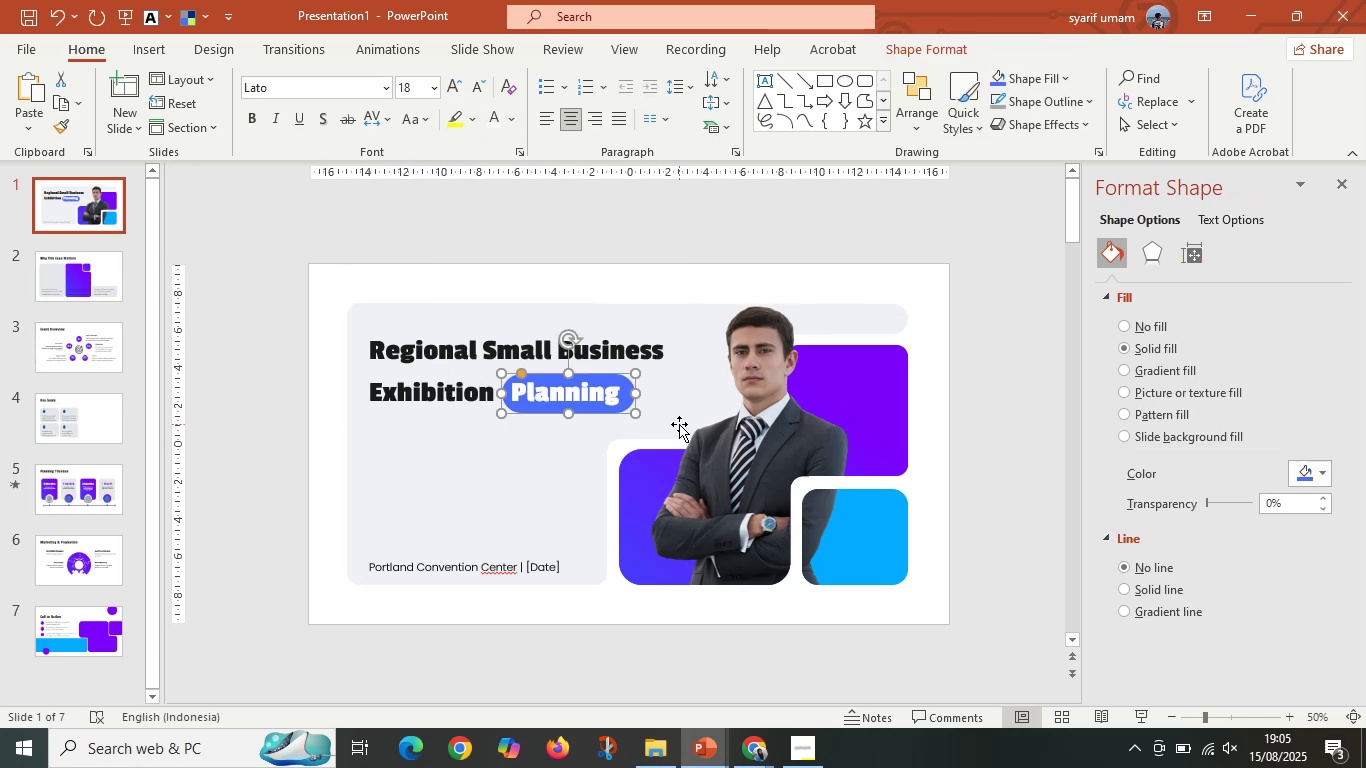 
key(ArrowLeft)
 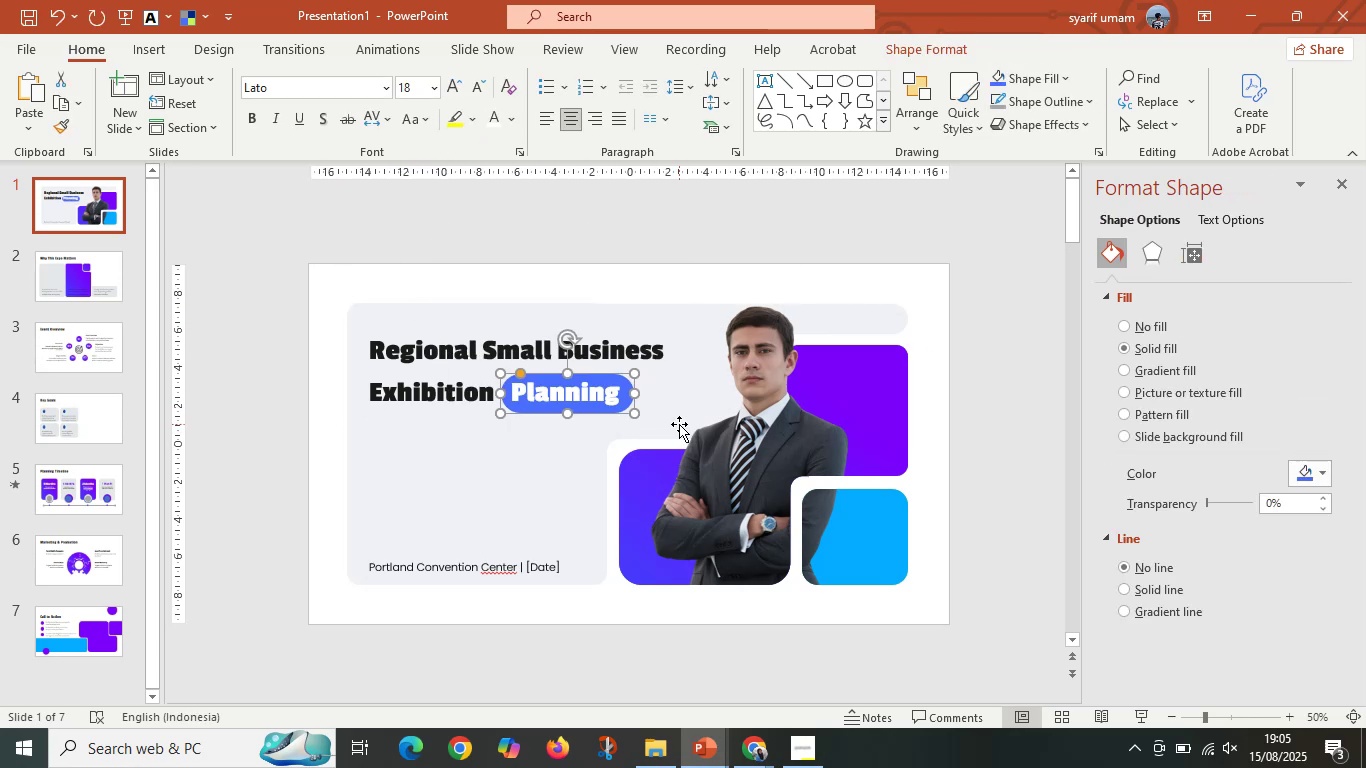 
key(ArrowLeft)
 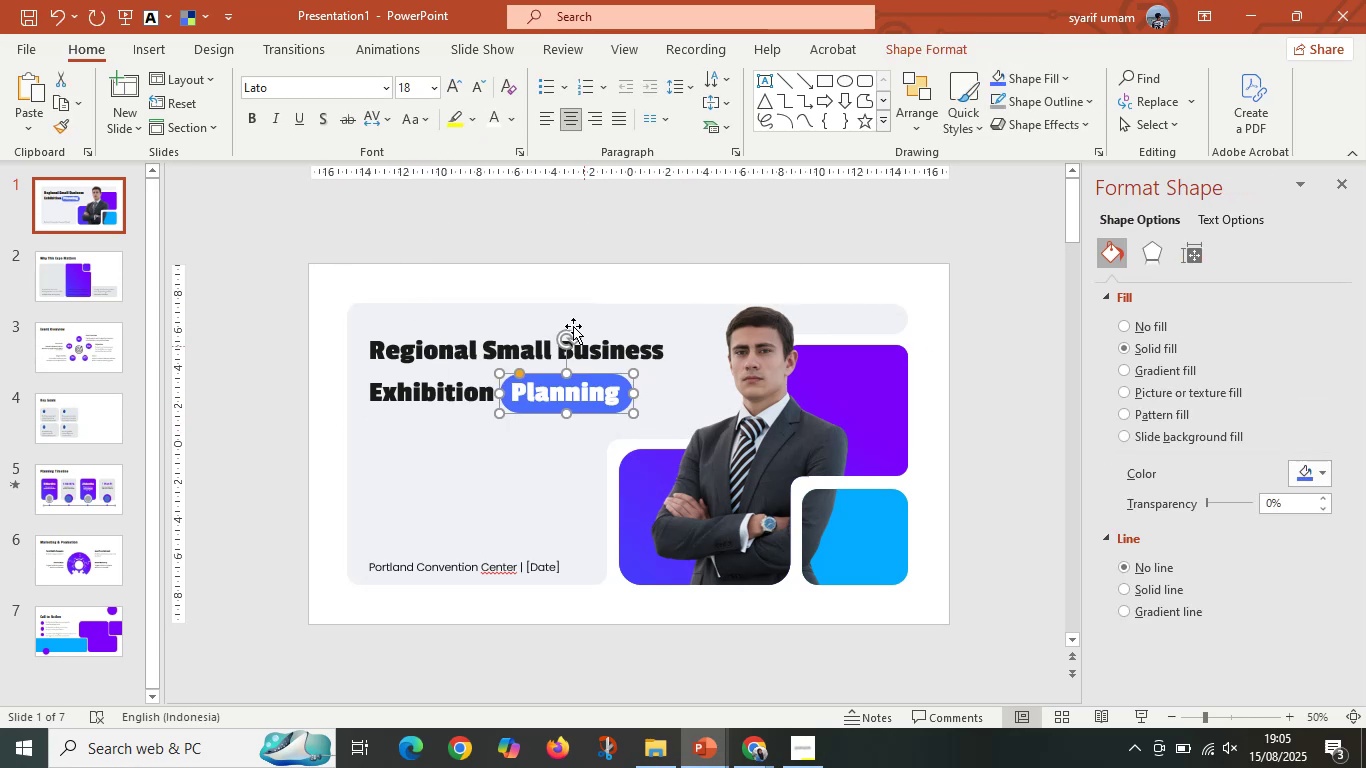 
left_click([547, 262])
 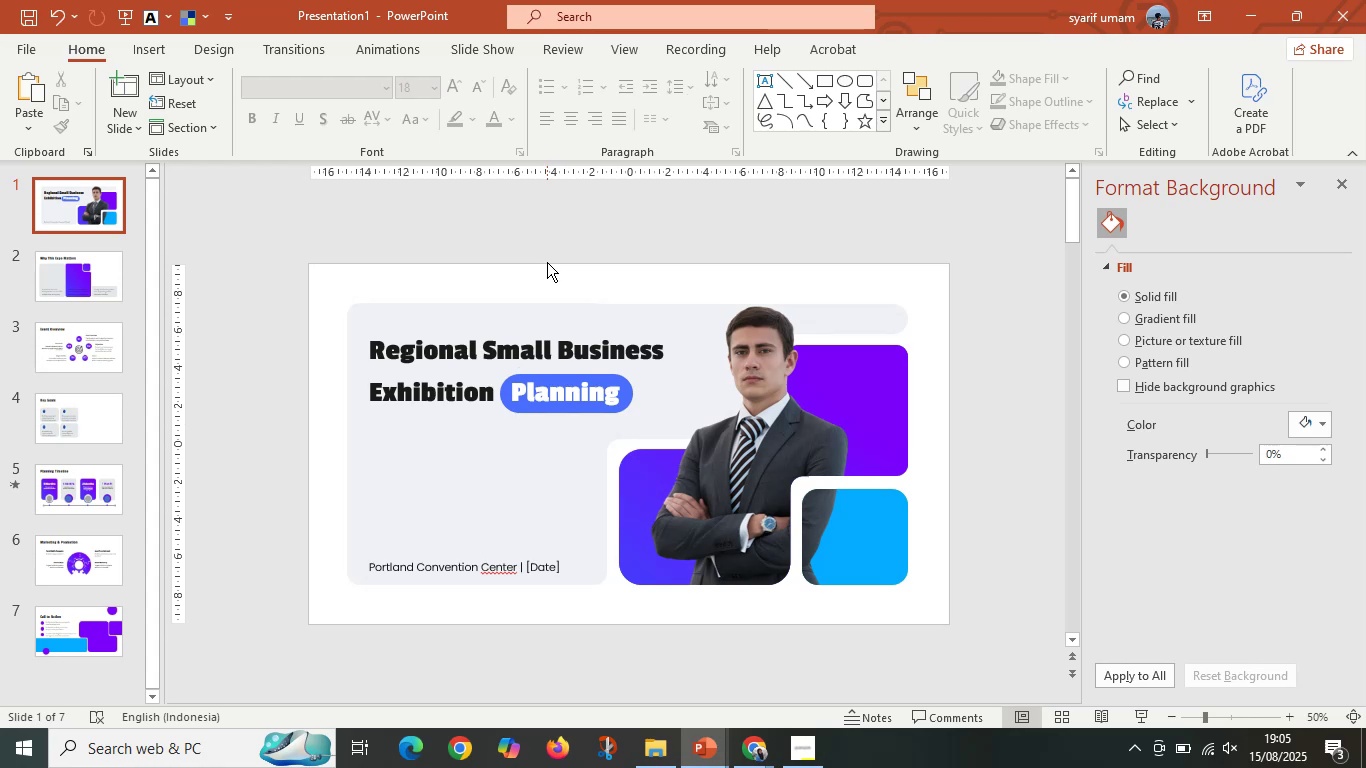 
wait(5.04)
 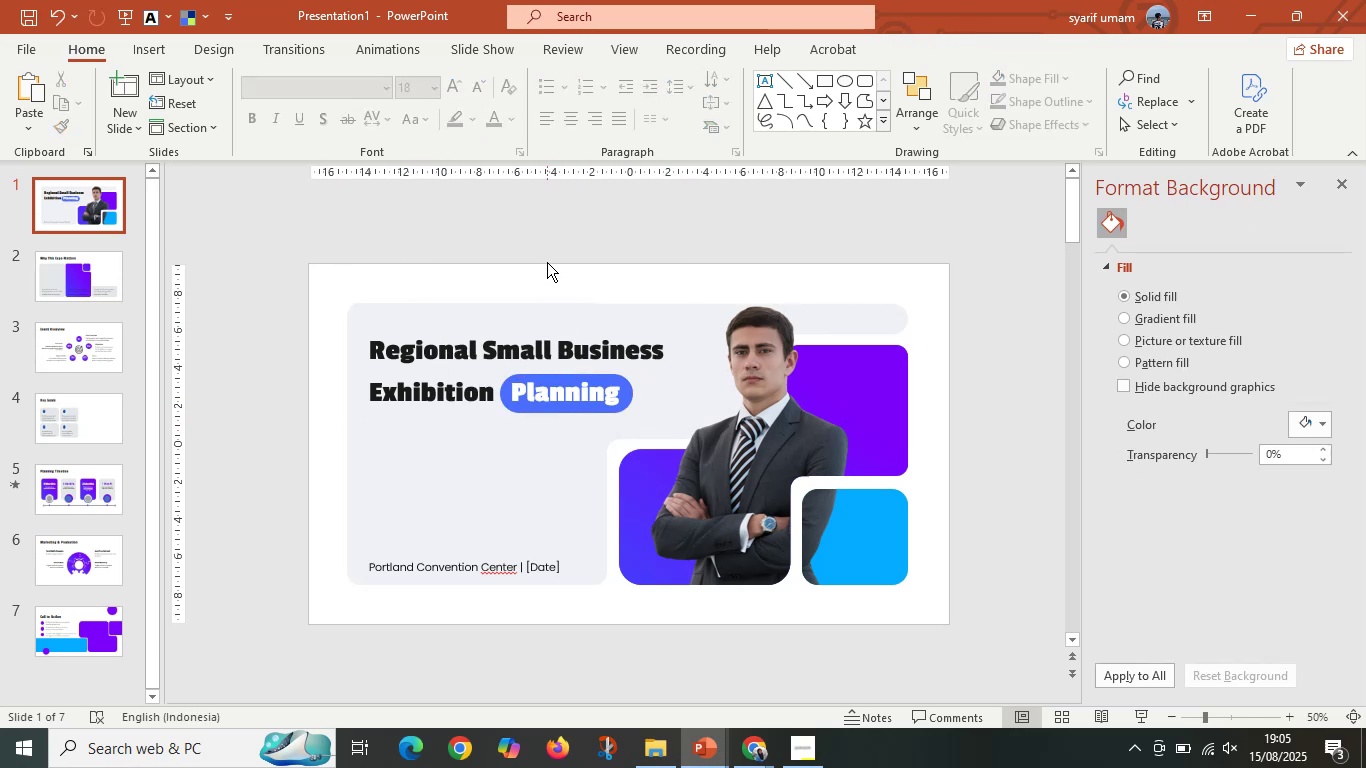 
left_click([68, 301])
 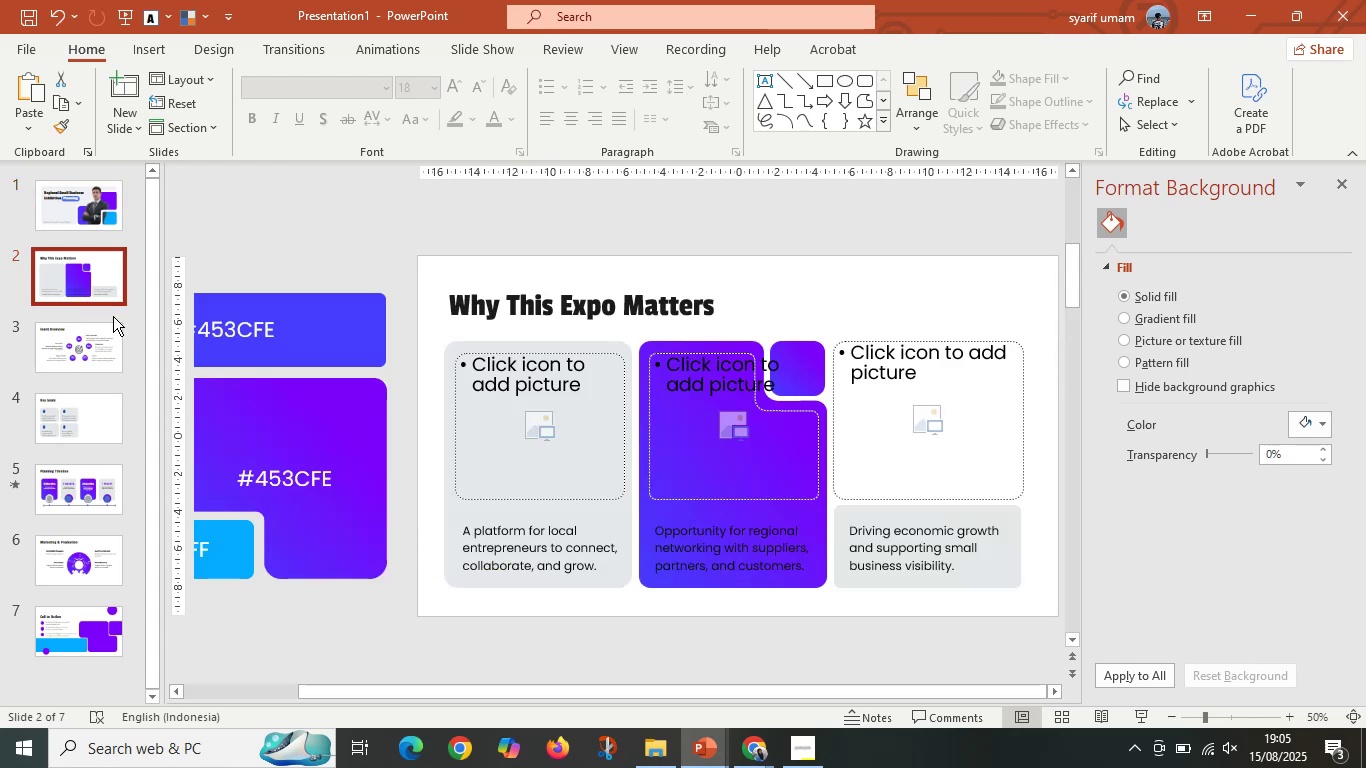 
hold_key(key=ControlLeft, duration=0.33)
scroll: coordinate [477, 573], scroll_direction: up, amount: 2.0
 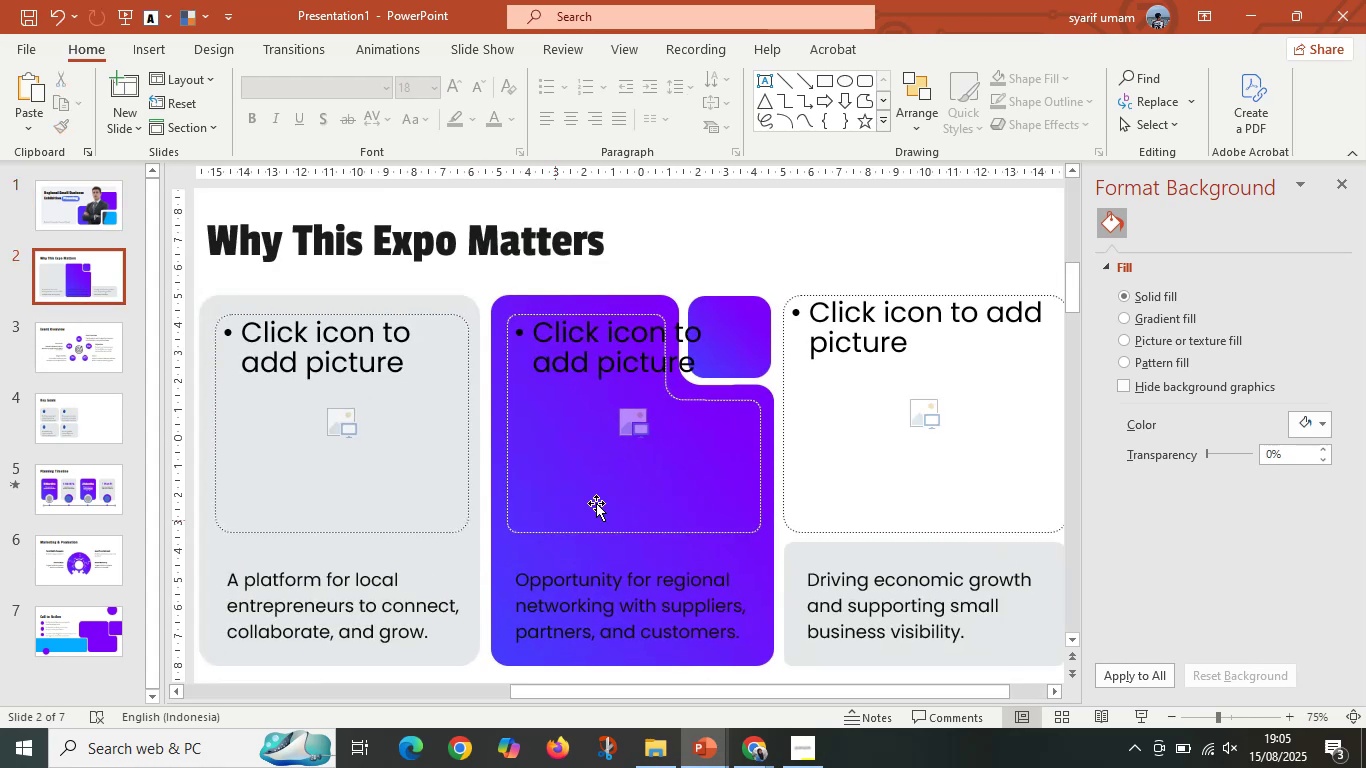 
left_click([608, 496])
 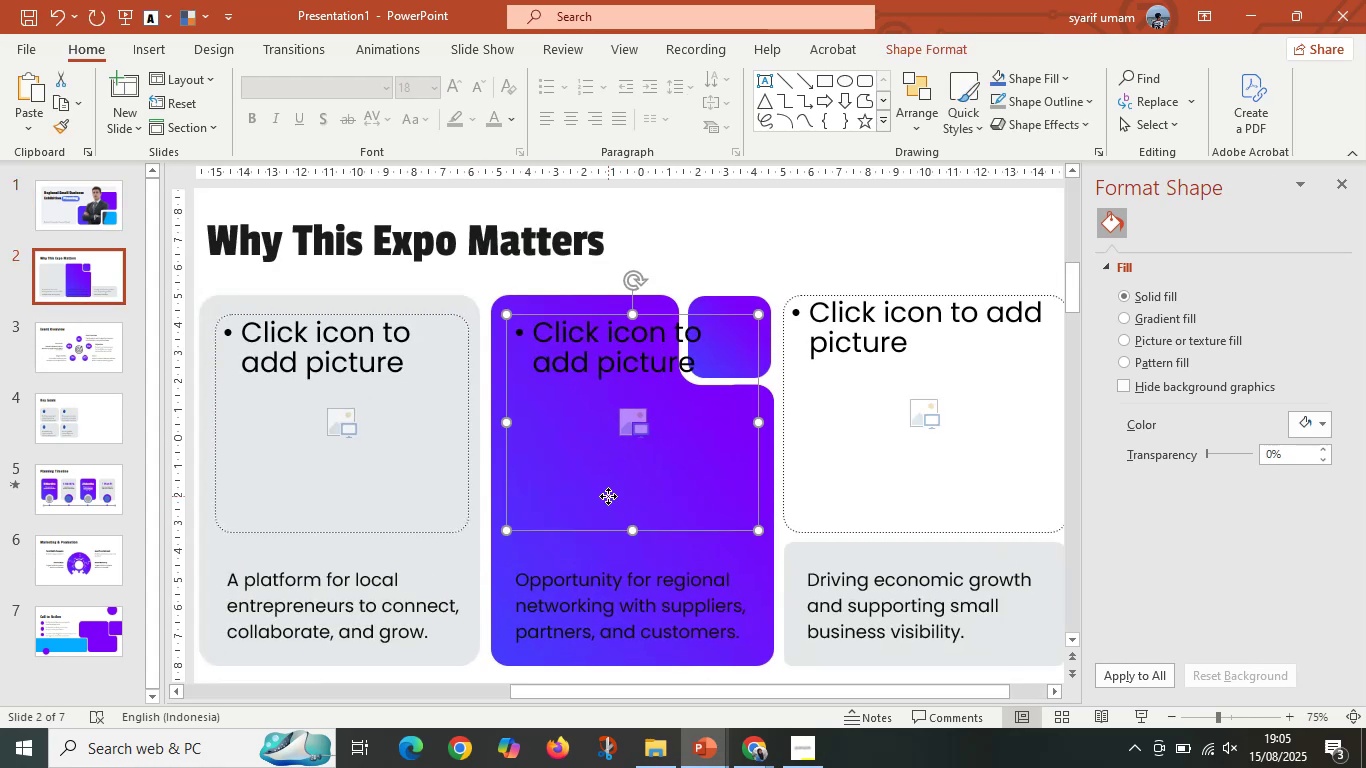 
hold_key(key=ControlLeft, duration=0.31)
scroll: coordinate [609, 507], scroll_direction: down, amount: 1.0
 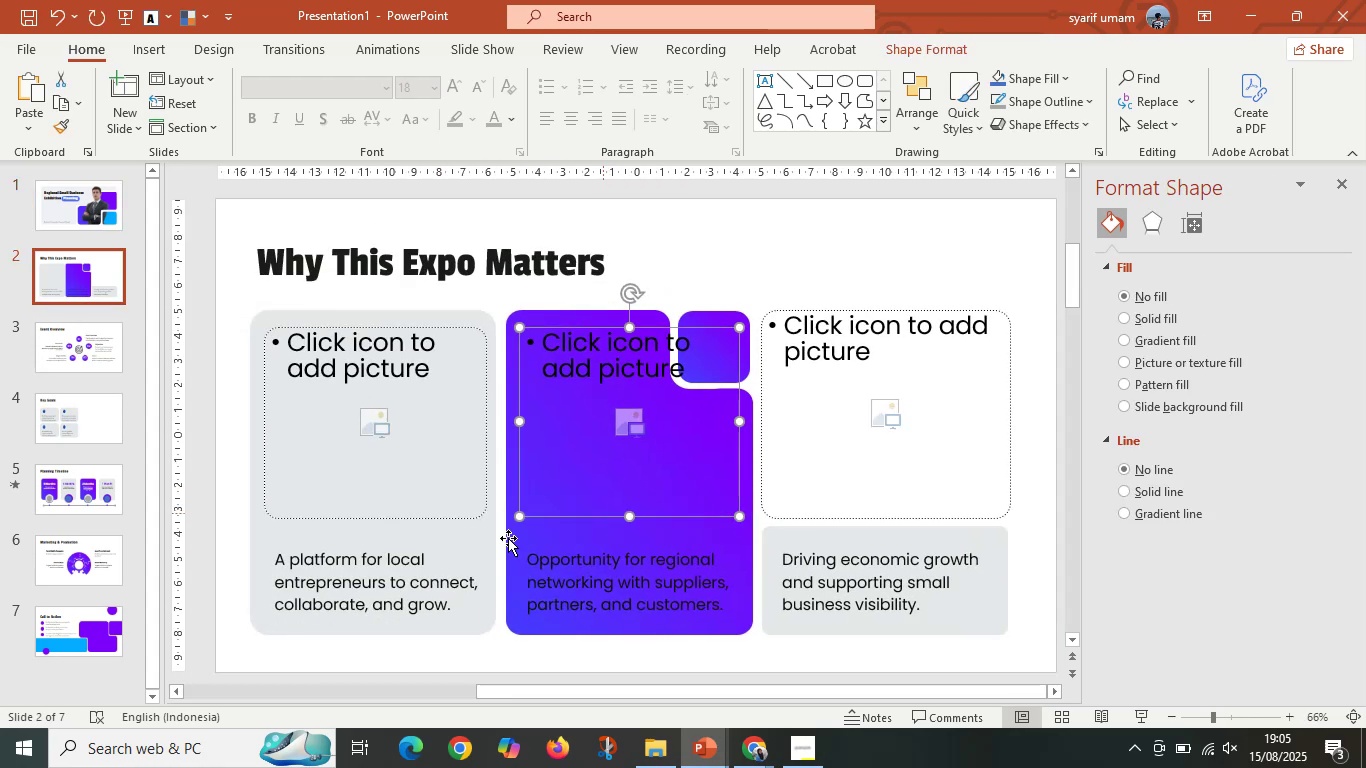 
left_click([335, 547])
 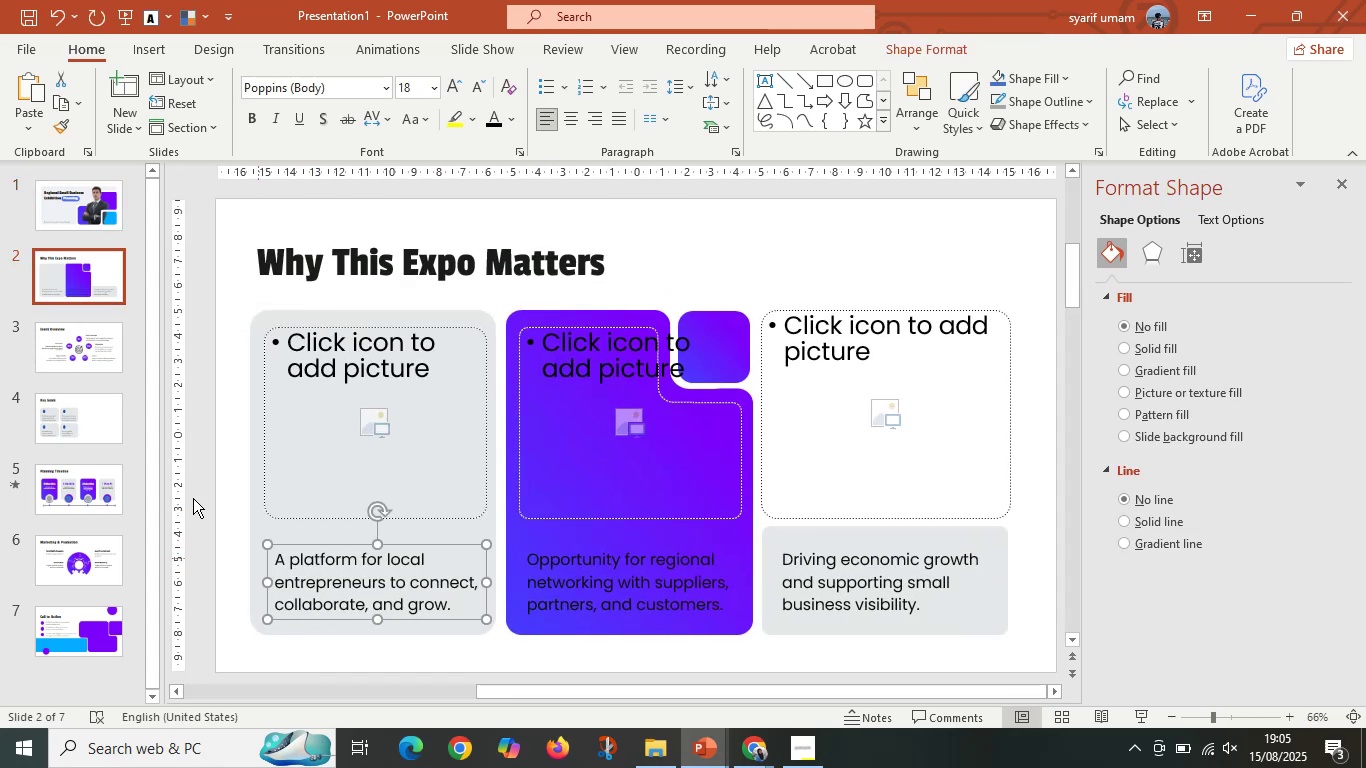 
left_click([92, 352])
 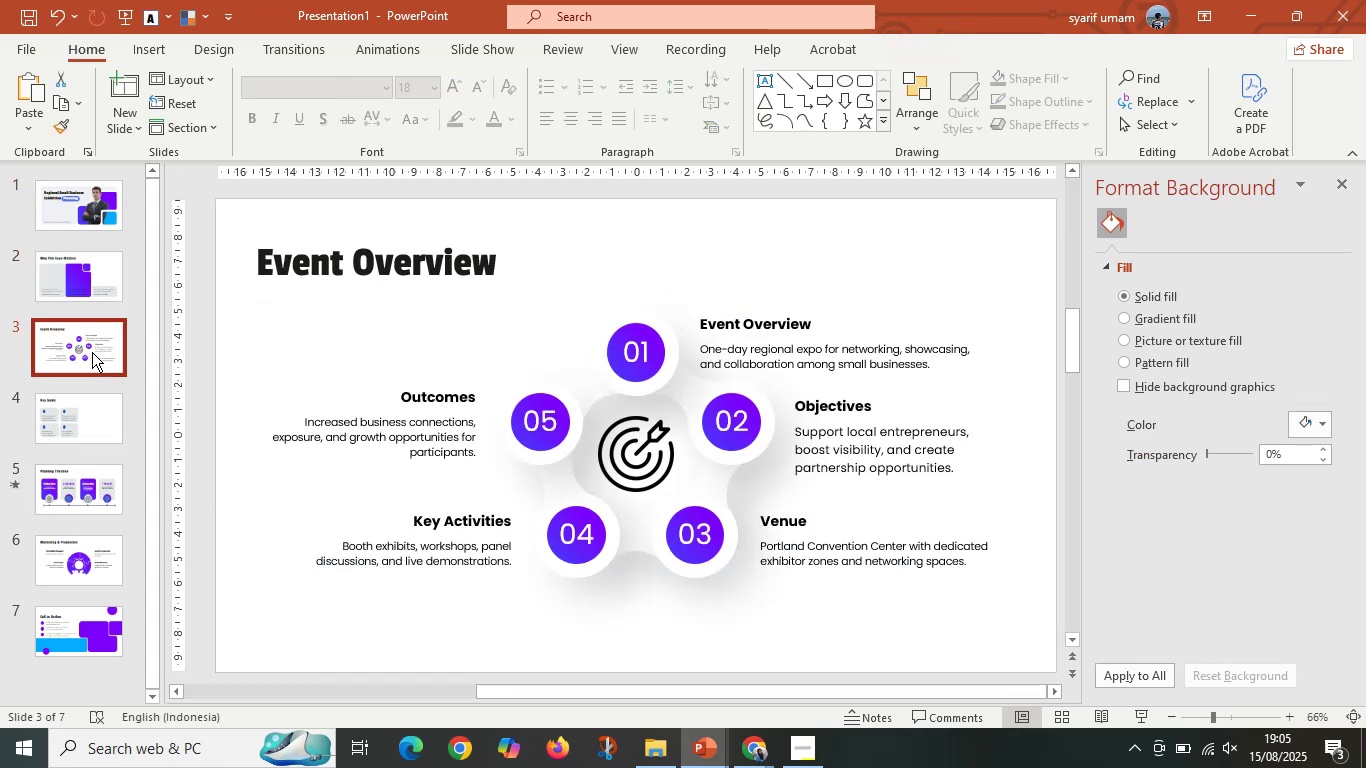 
key(ArrowDown)
 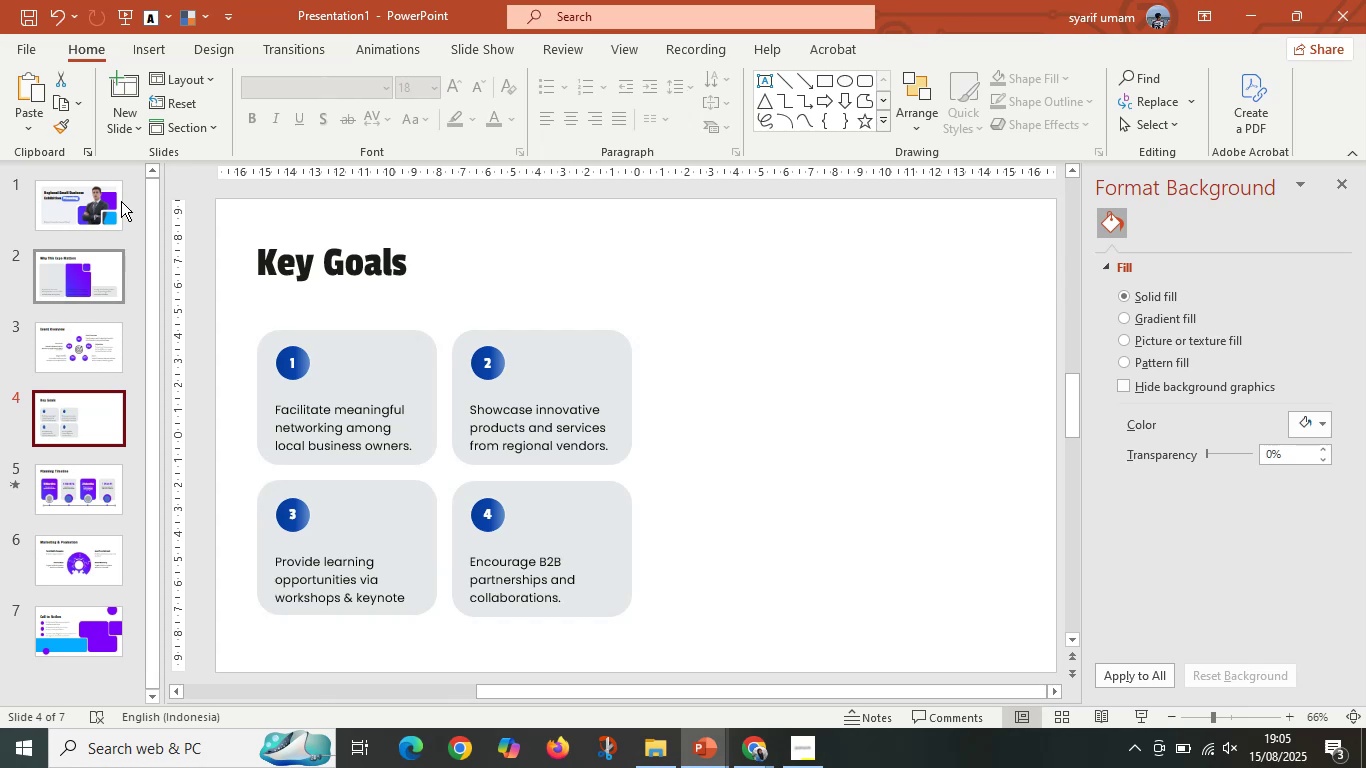 
left_click([186, 100])
 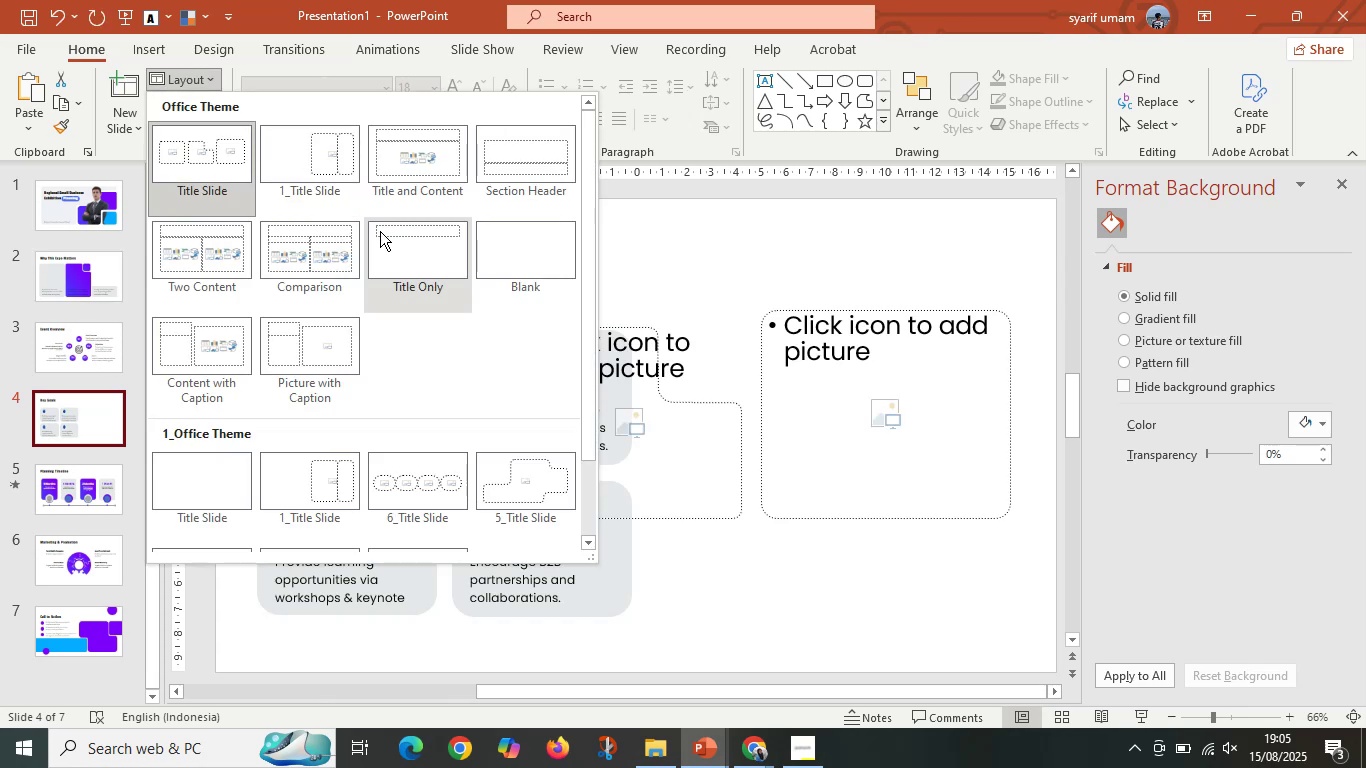 
left_click([316, 150])
 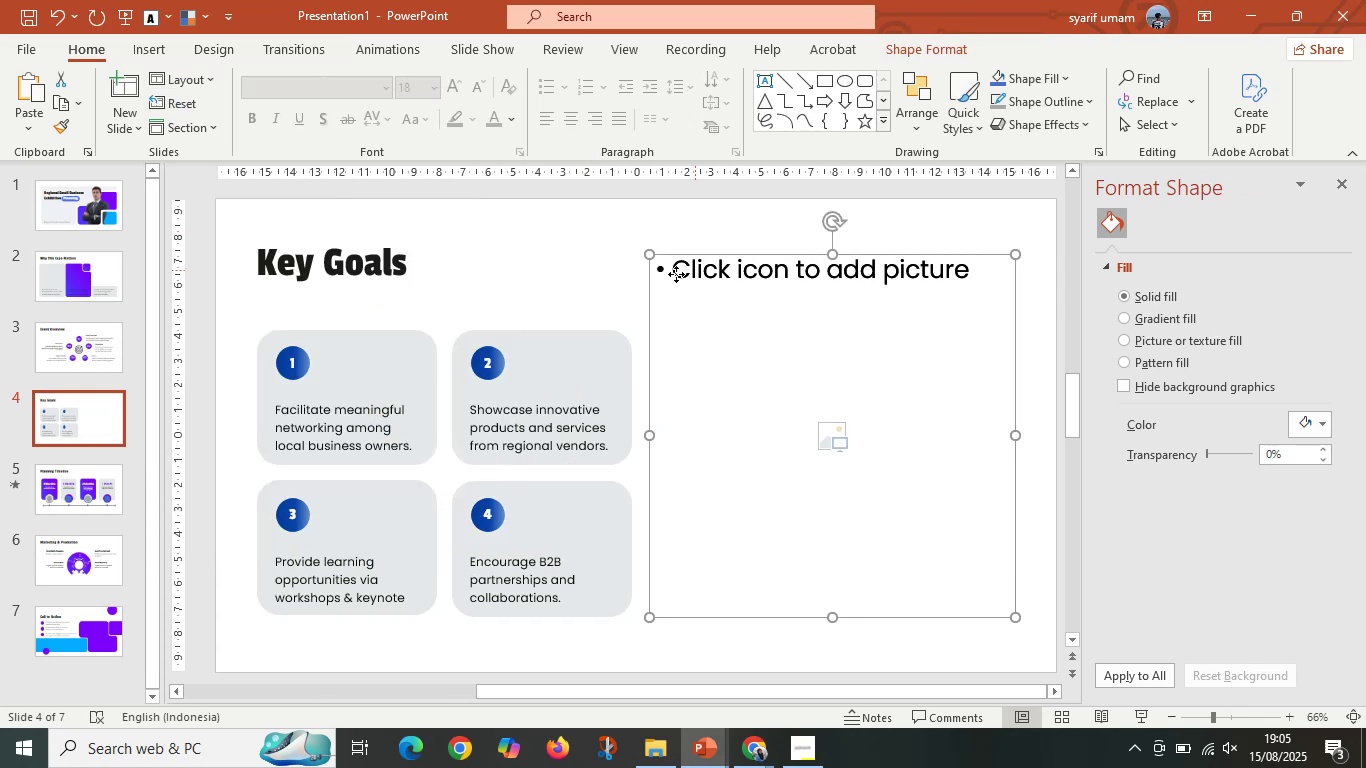 
double_click([573, 260])
 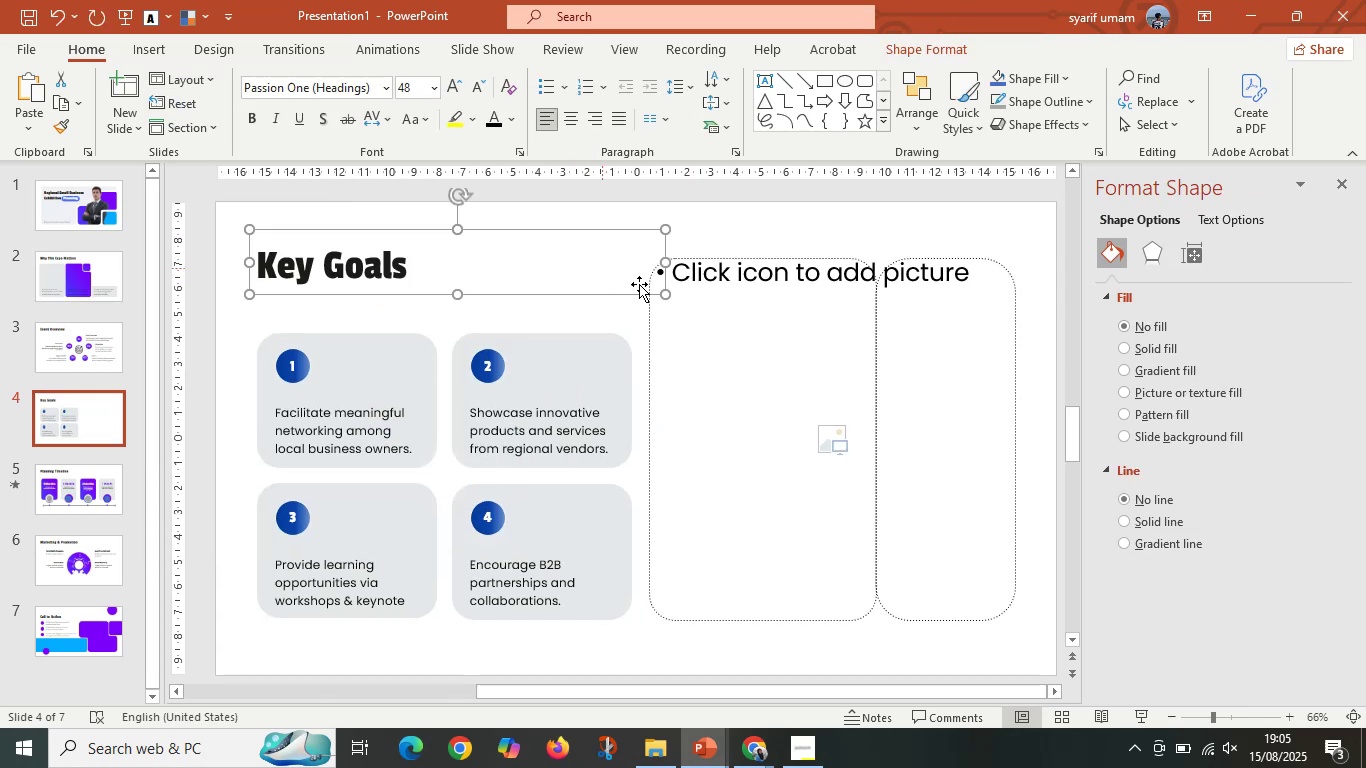 
hold_key(key=ControlLeft, duration=0.32)
scroll: coordinate [784, 340], scroll_direction: down, amount: 2.0
 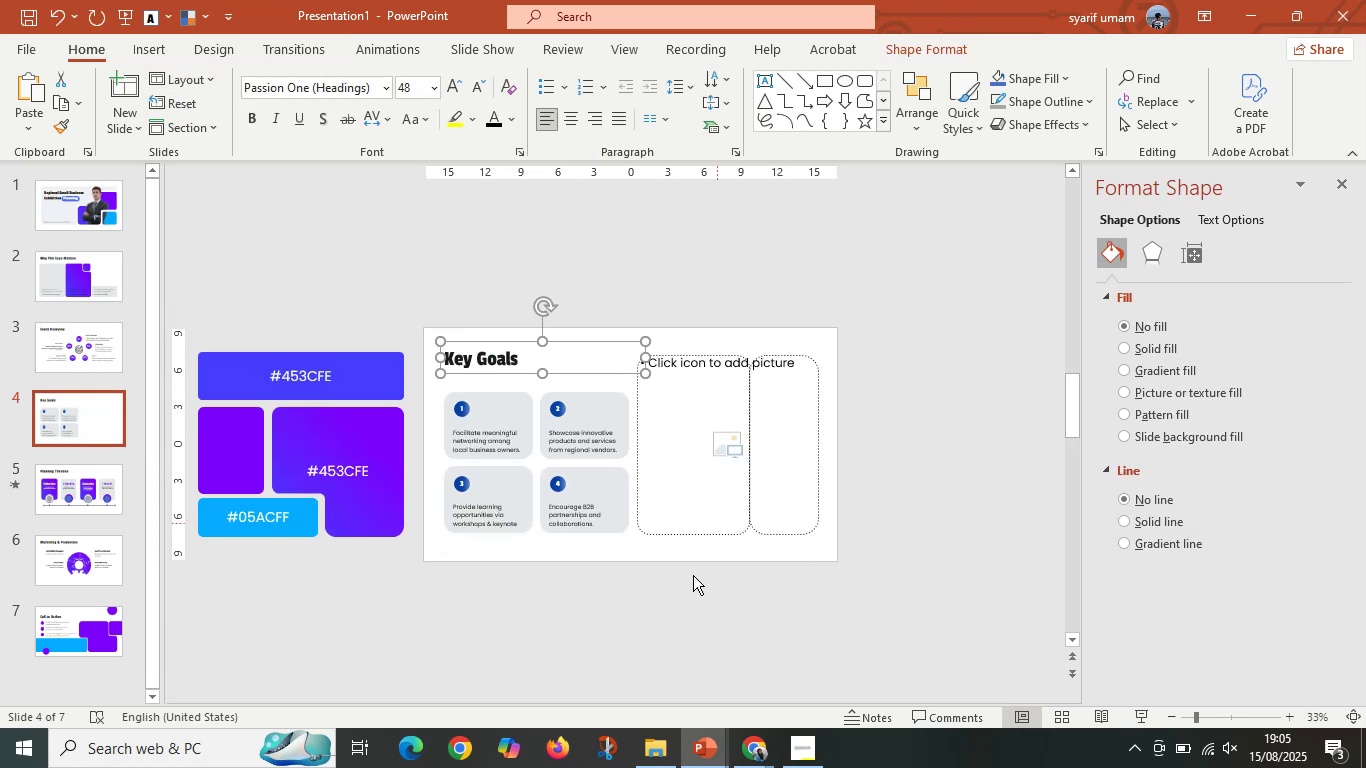 
left_click([681, 606])
 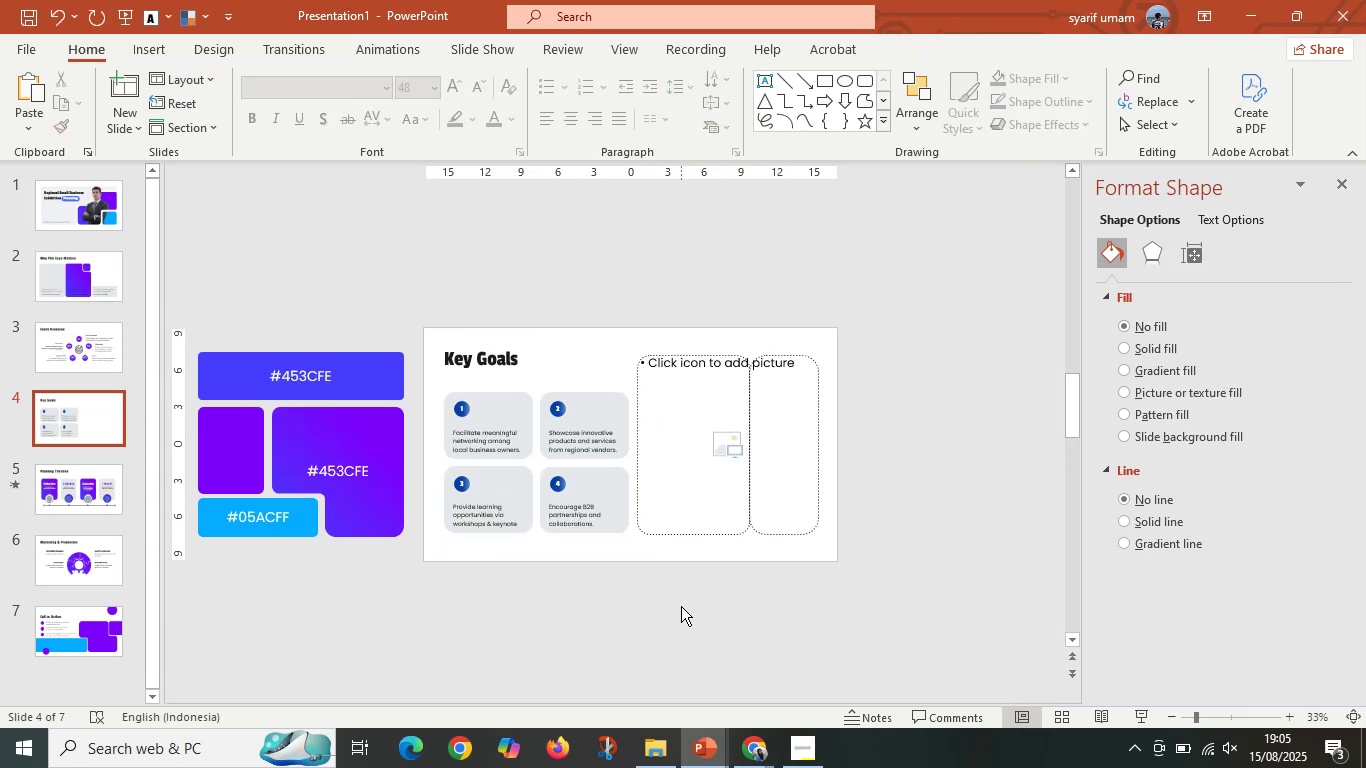 
hold_key(key=ControlLeft, duration=0.31)
 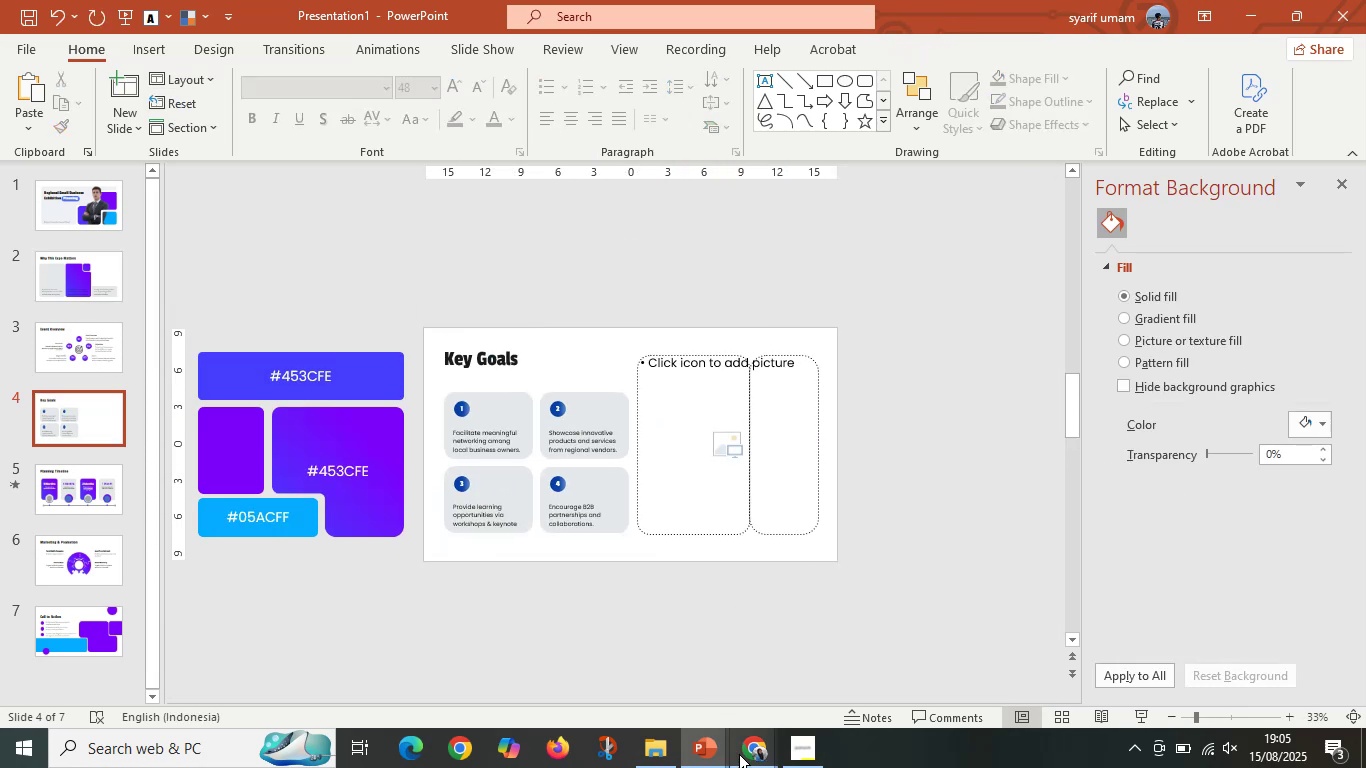 
left_click([741, 762])
 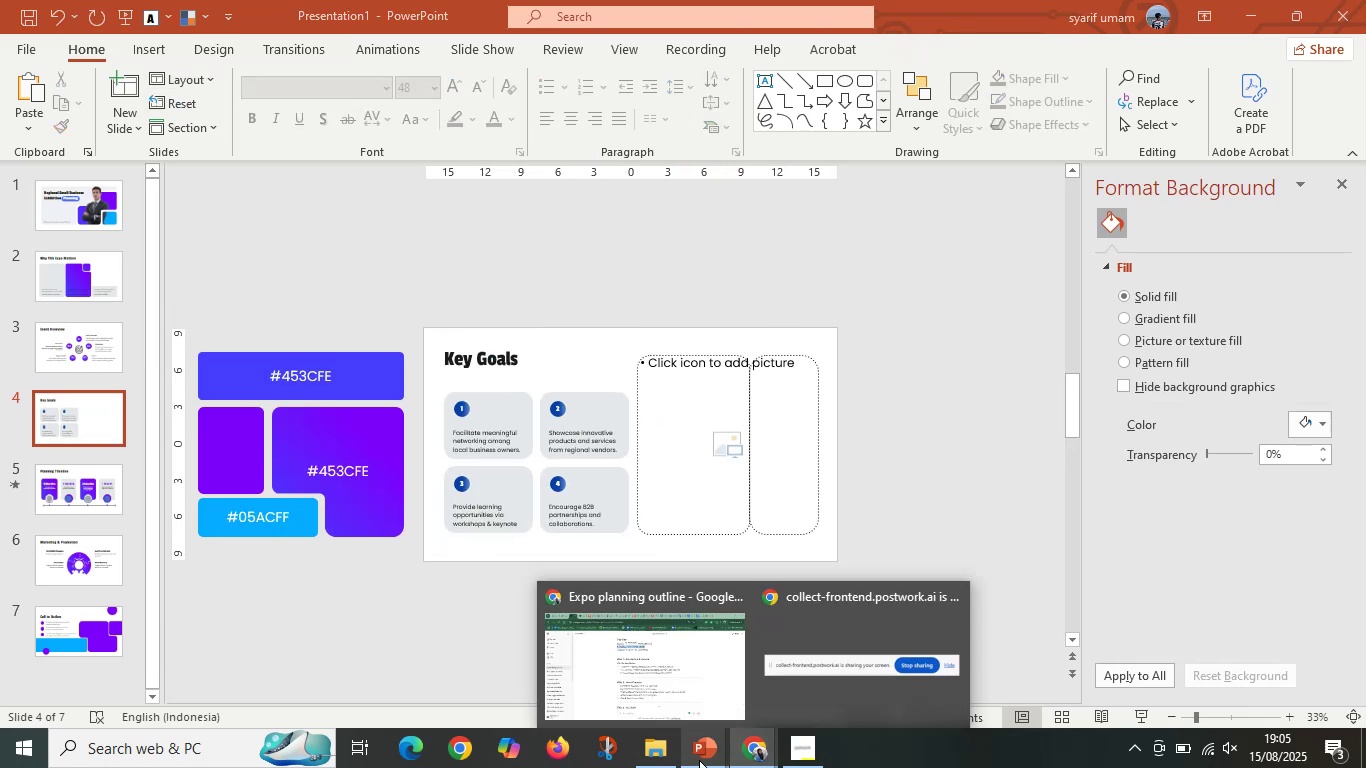 
left_click([697, 762])
 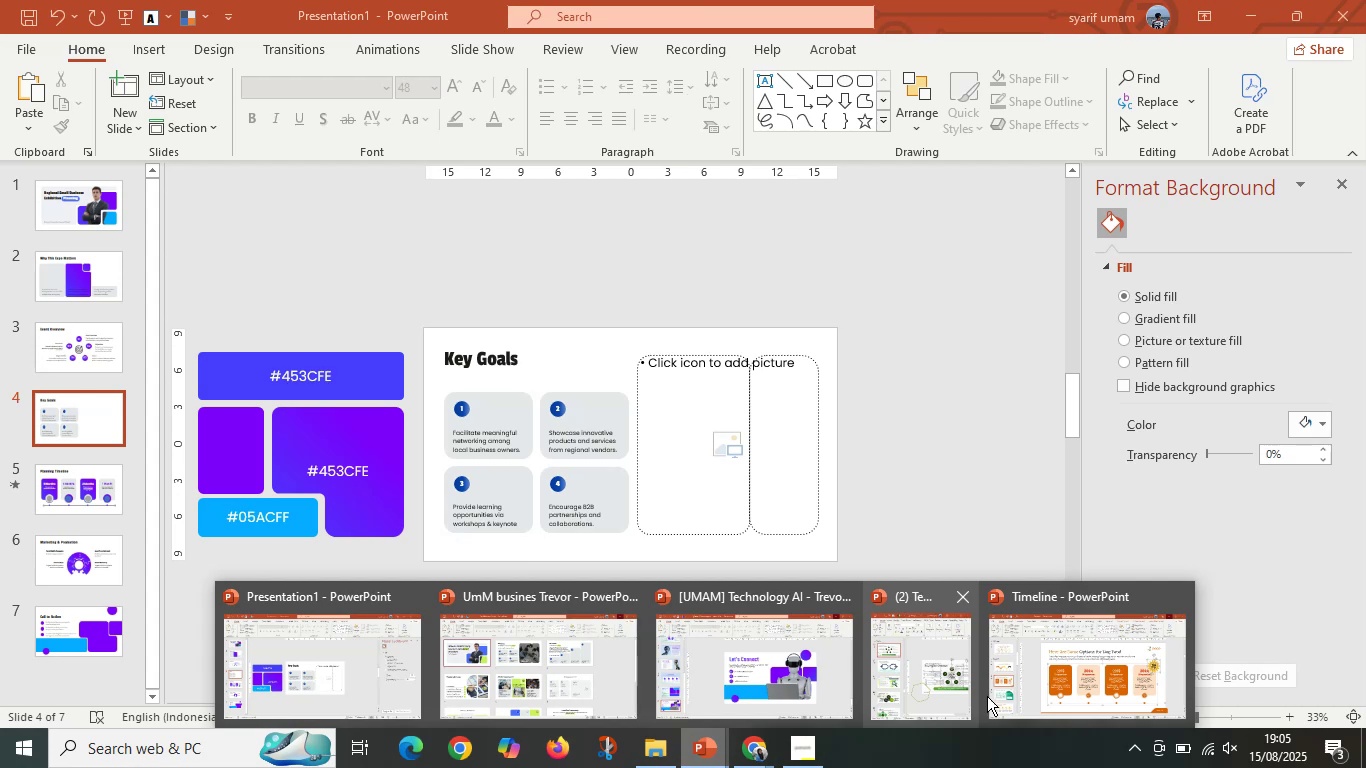 
left_click([1141, 690])
 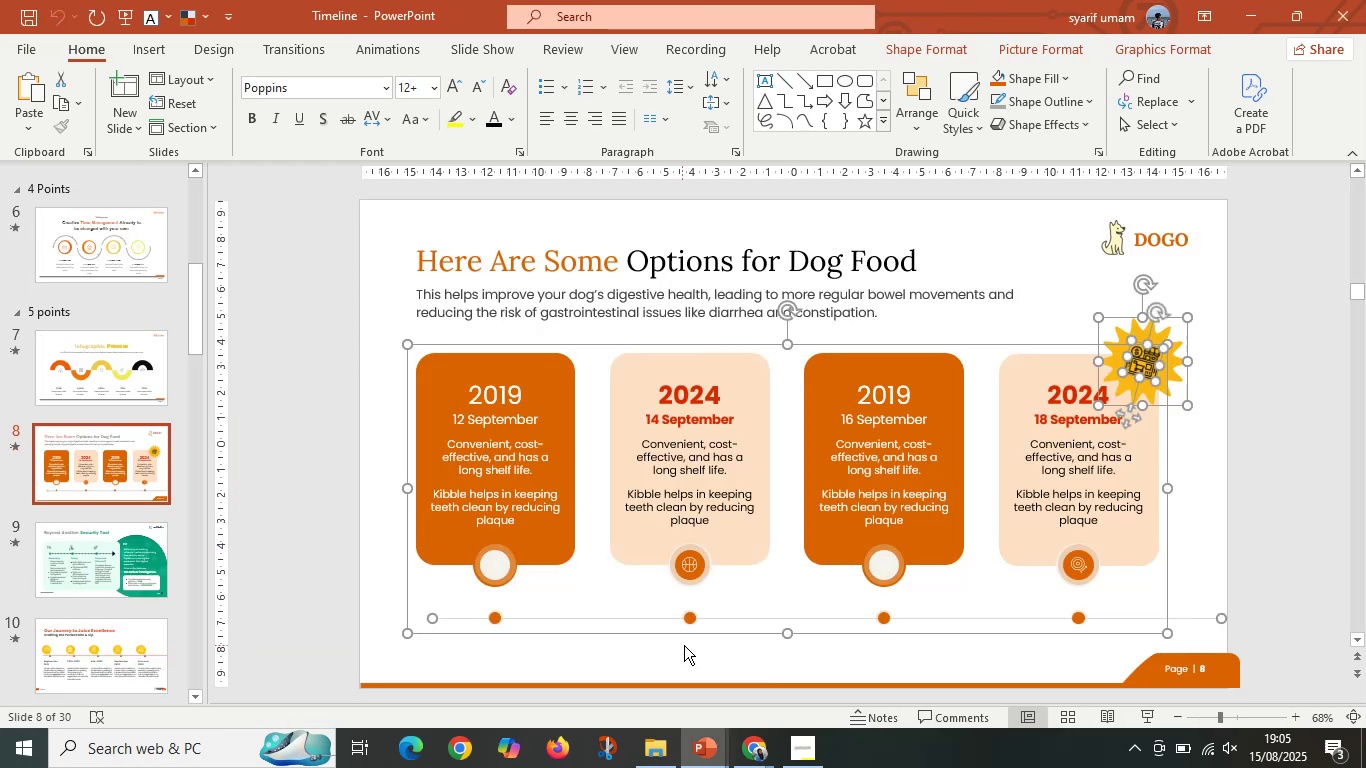 
left_click([589, 651])
 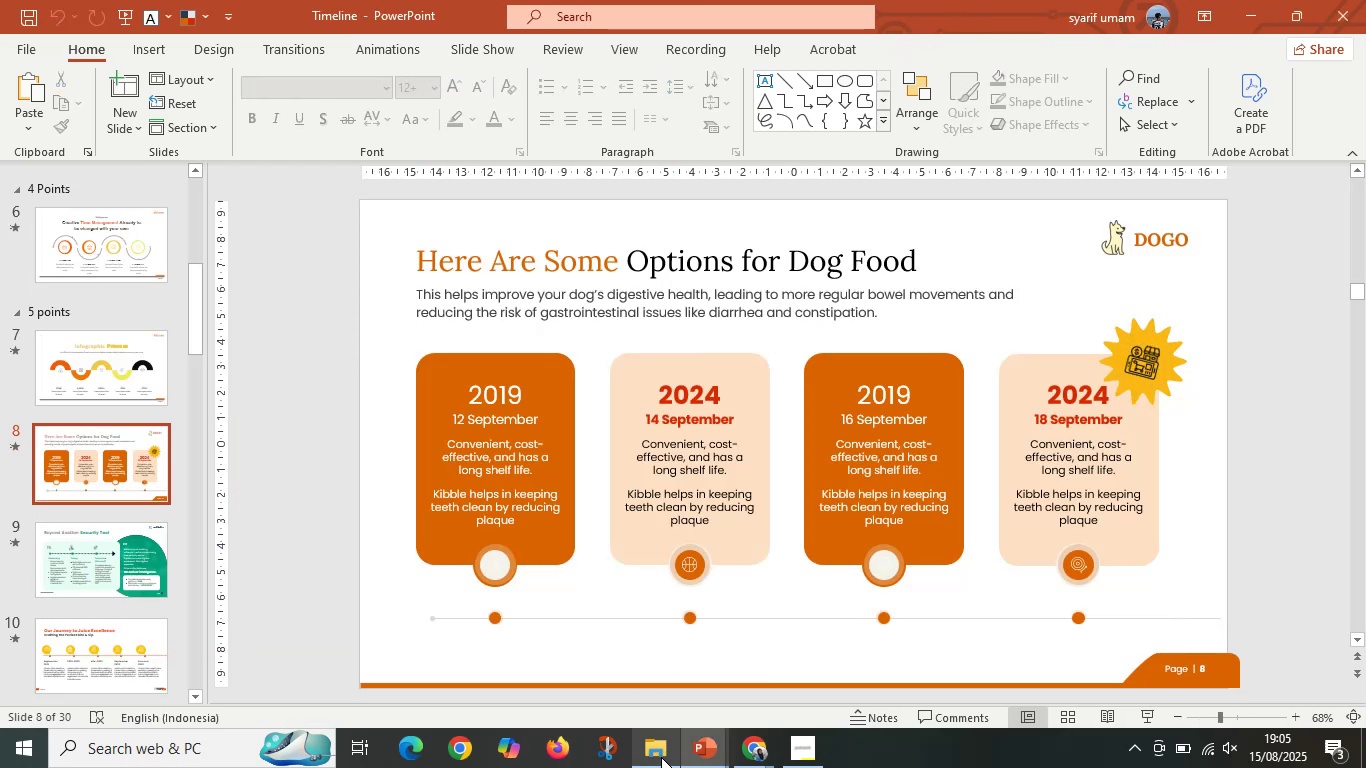 
left_click([701, 755])
 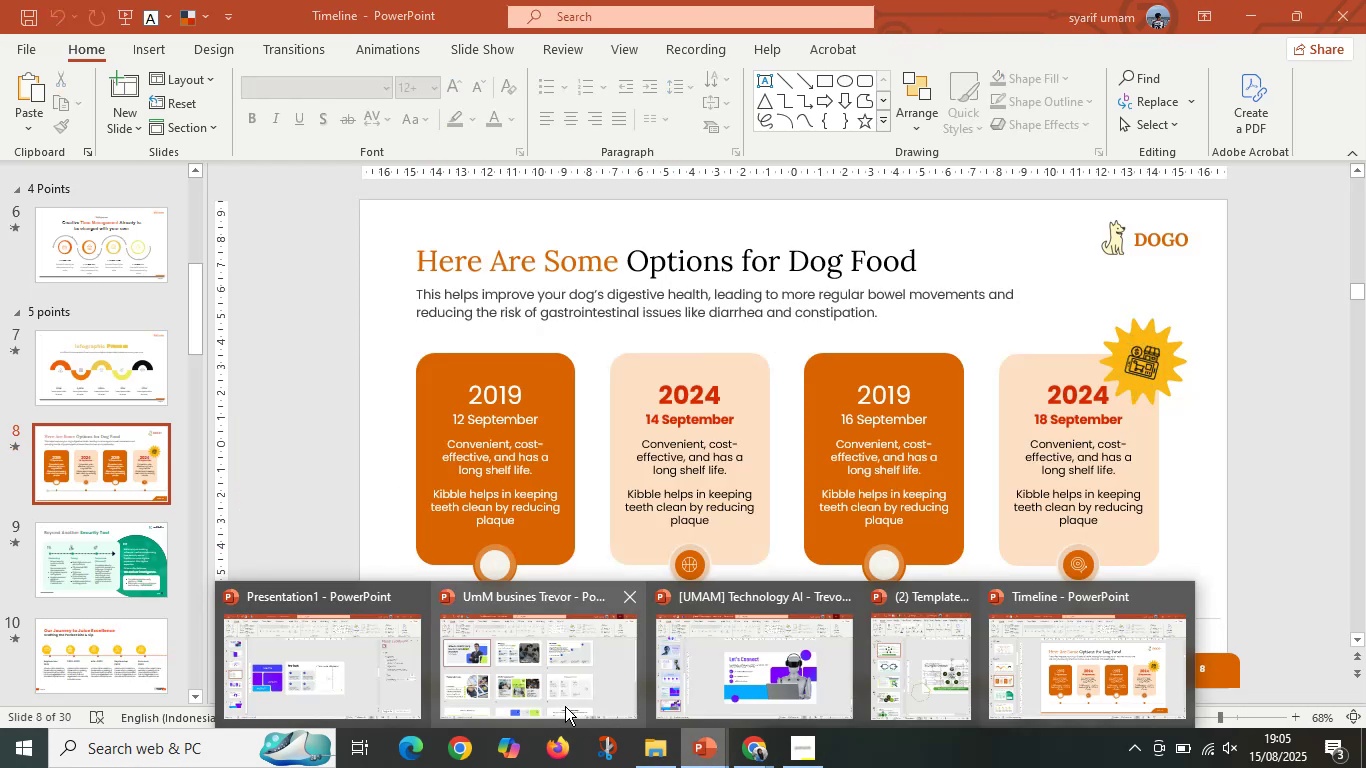 
left_click([561, 705])
 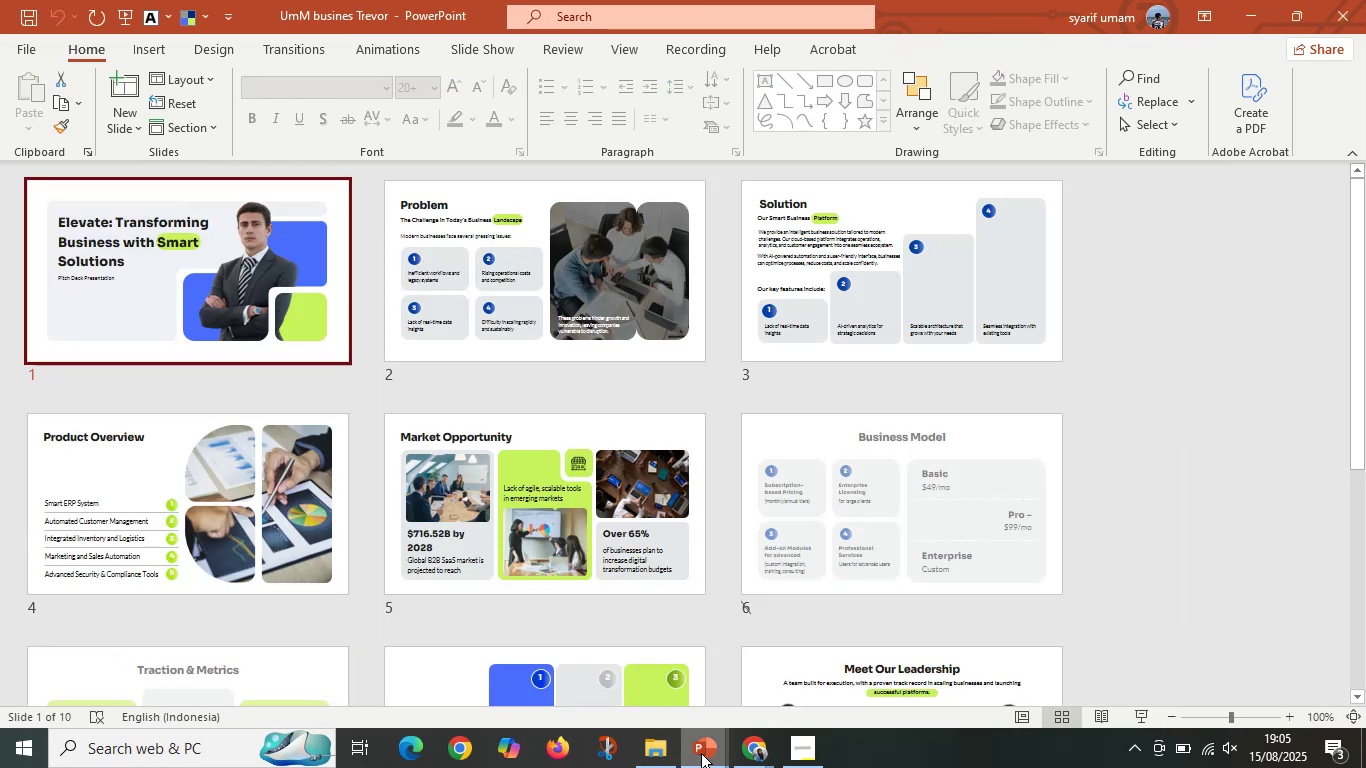 
left_click([701, 753])
 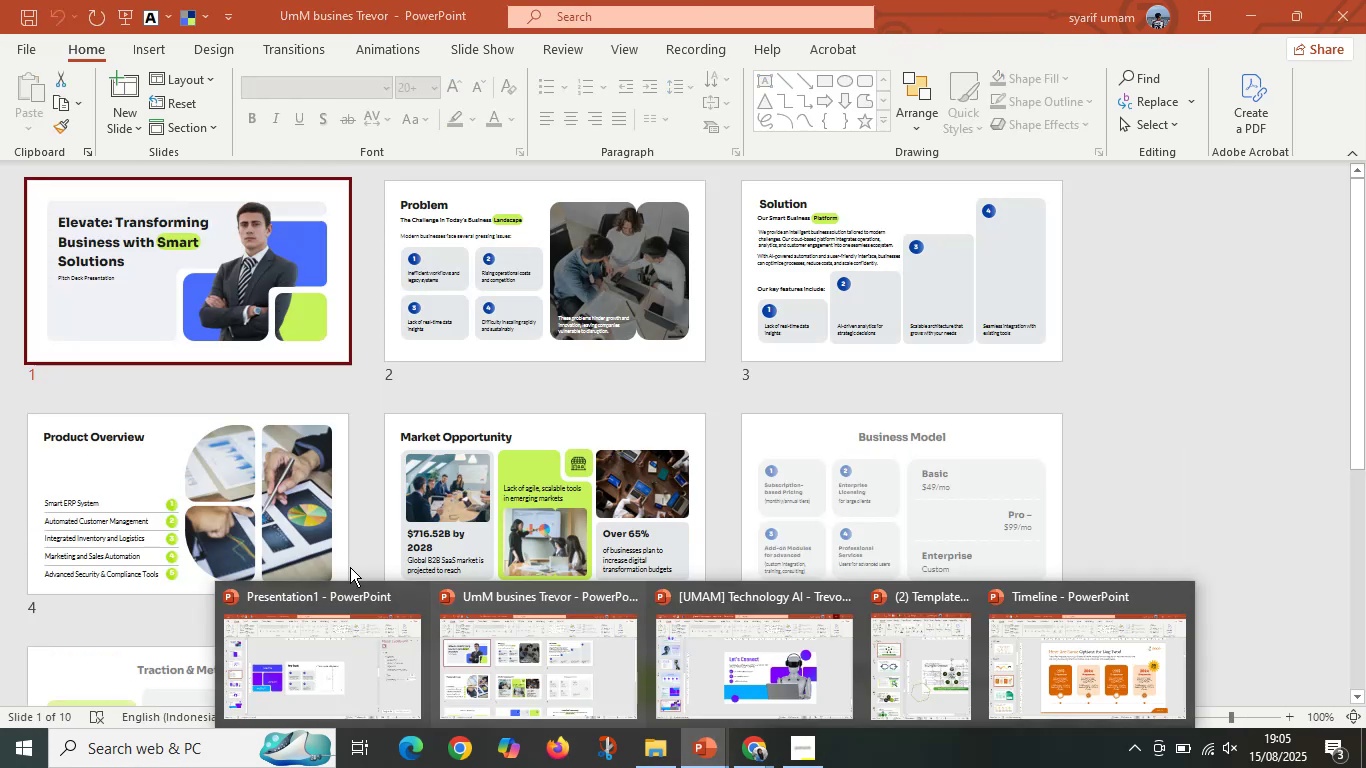 
left_click([379, 534])
 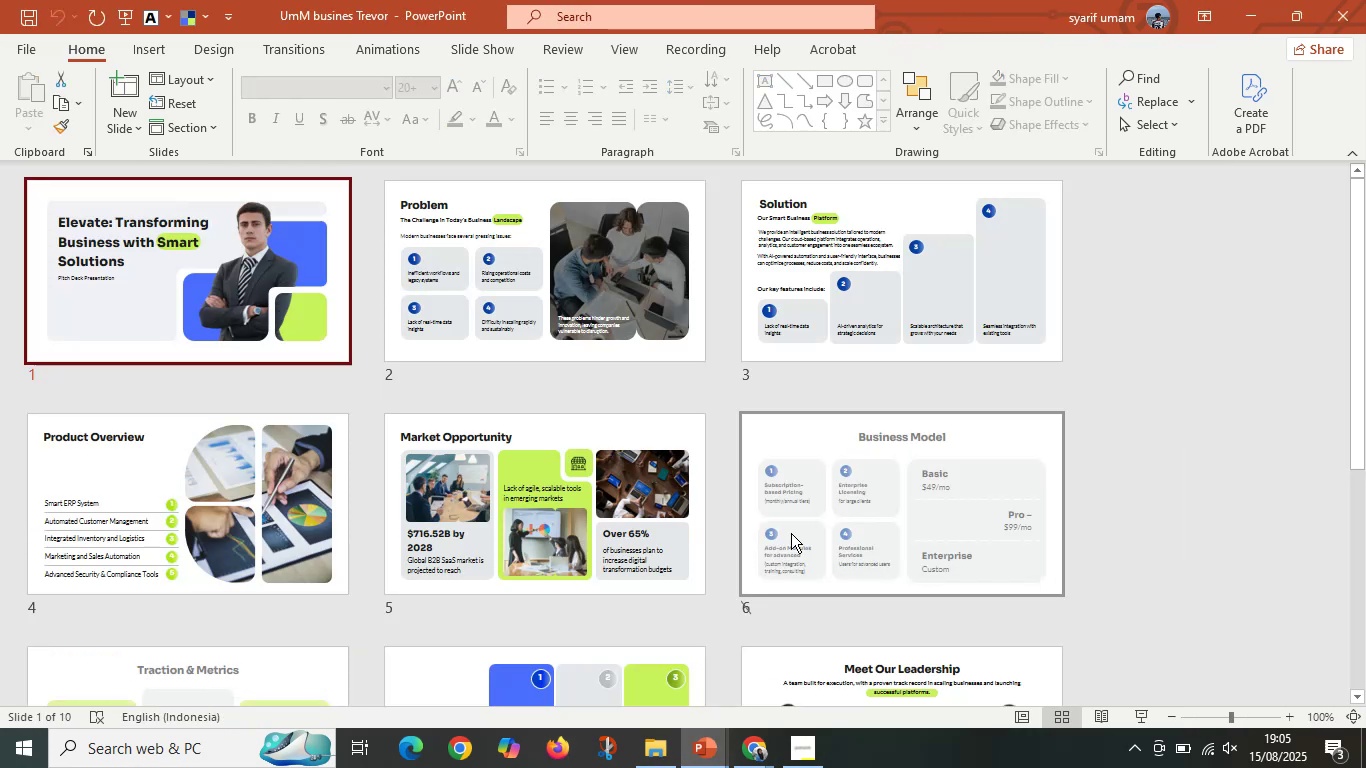 
scroll: coordinate [827, 540], scroll_direction: down, amount: 2.0
 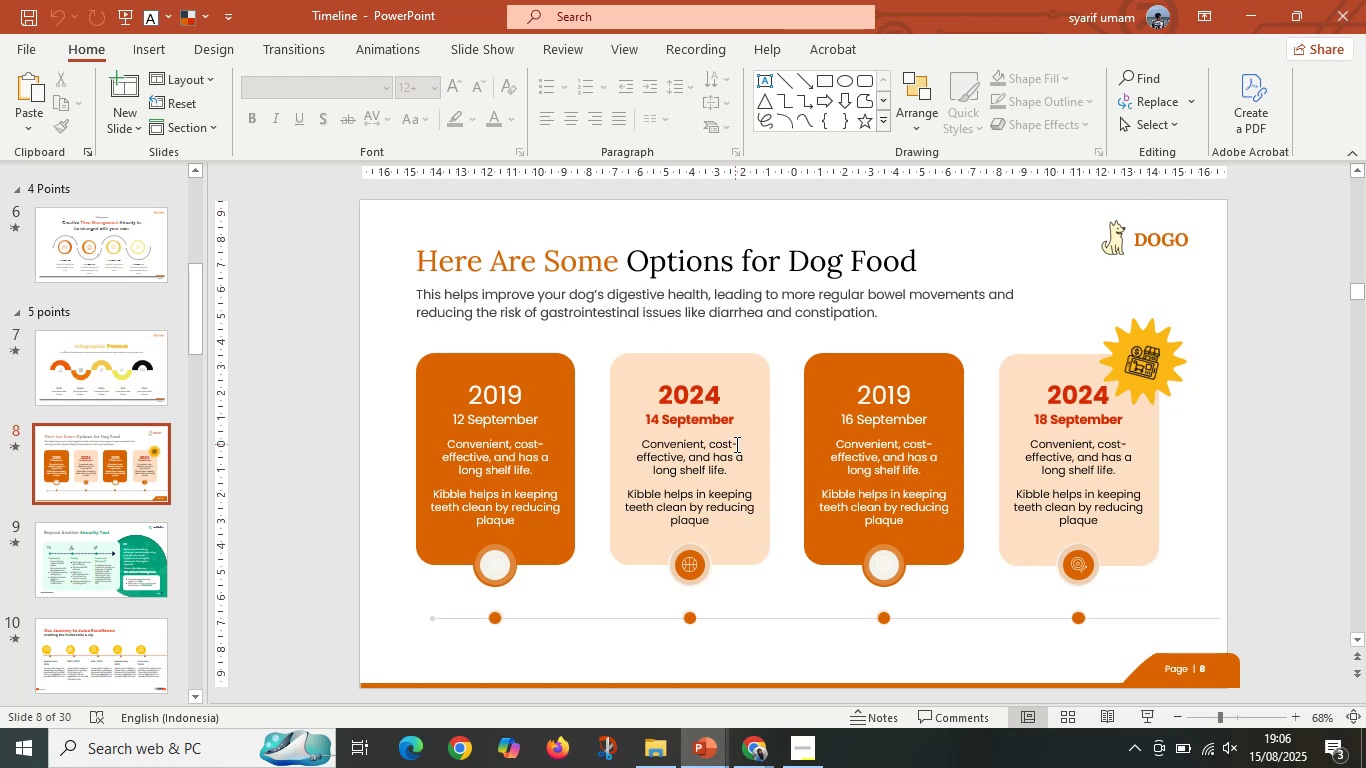 
wait(12.92)
 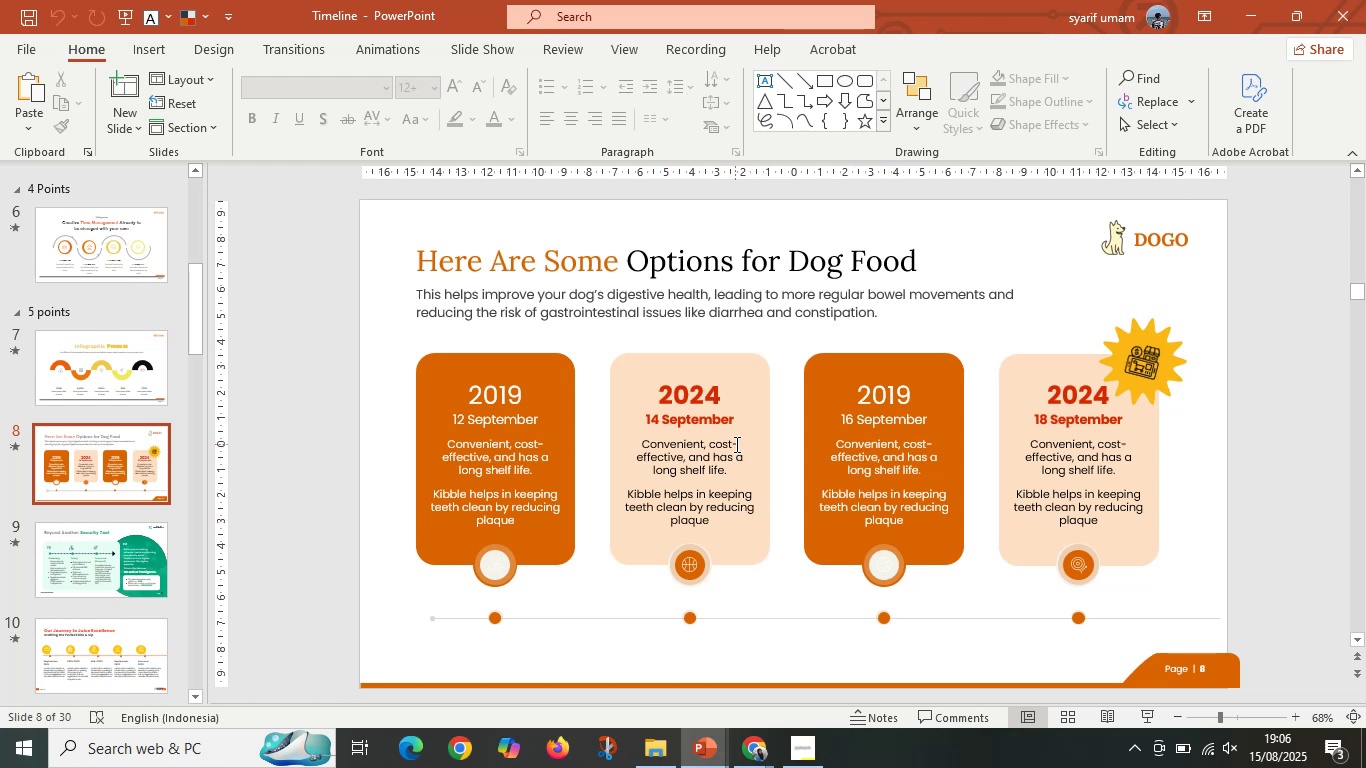 
double_click([729, 524])
 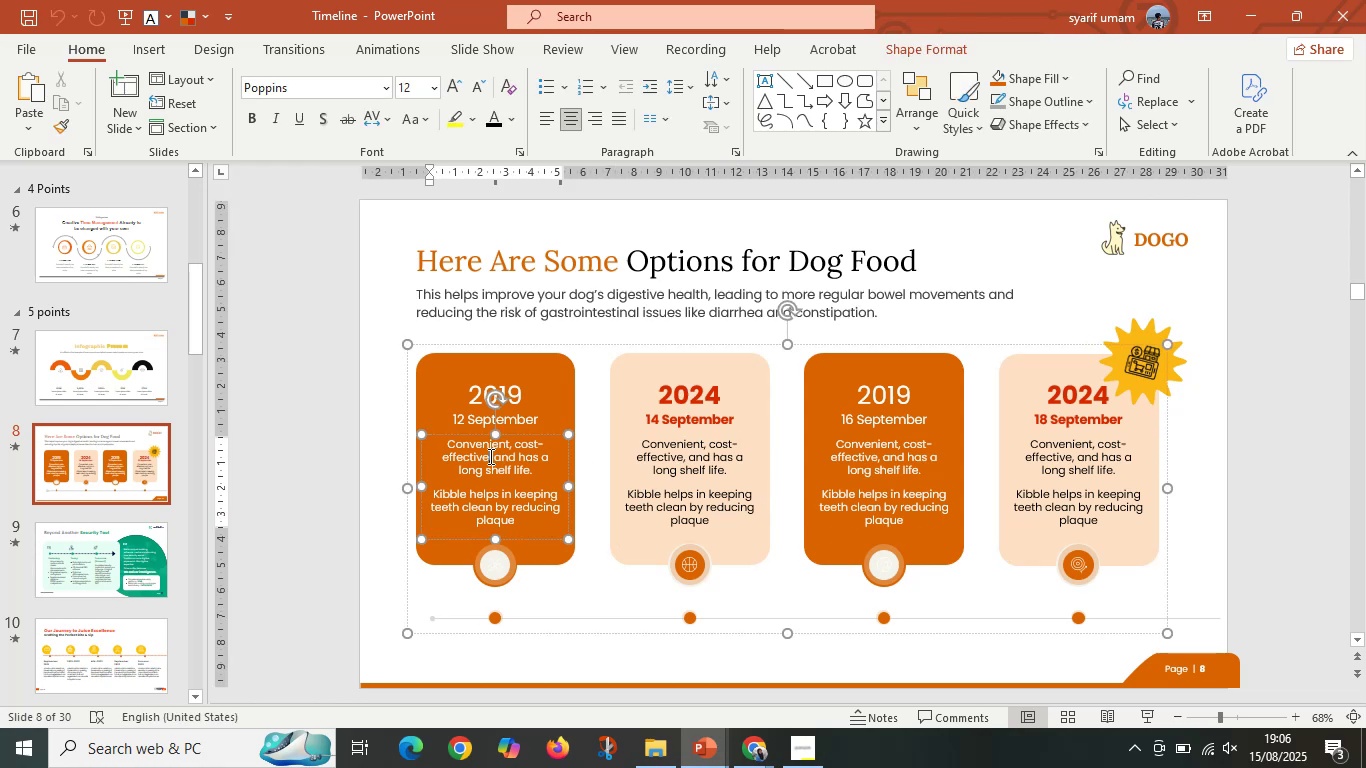 
double_click([351, 430])
 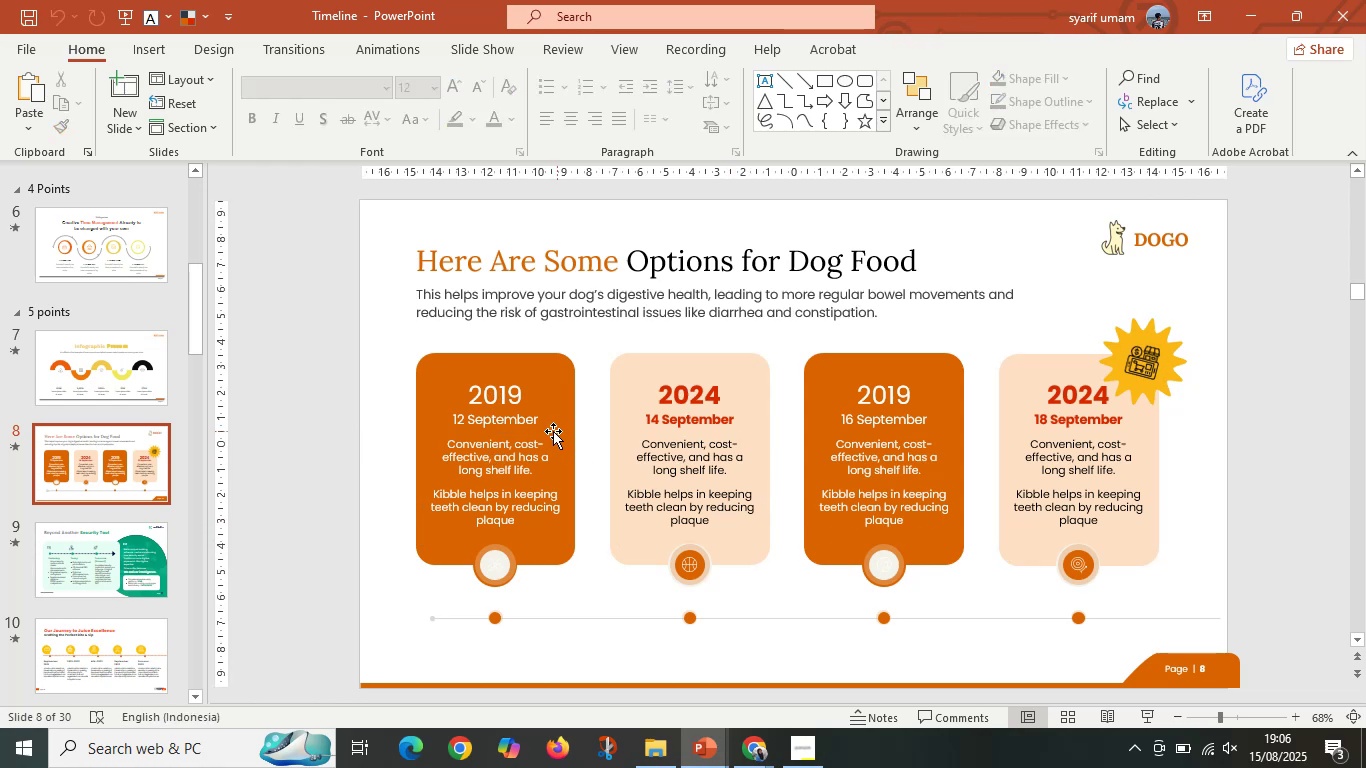 
left_click([526, 417])
 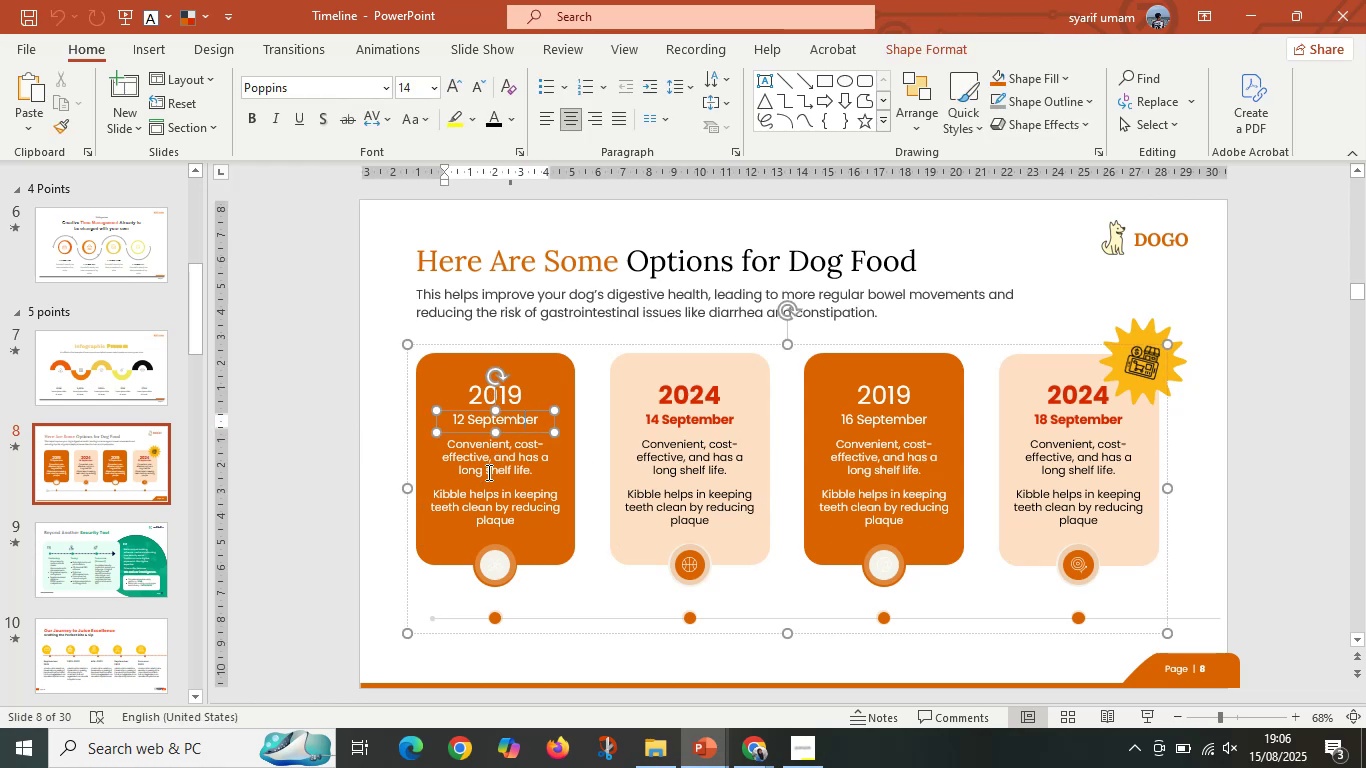 
left_click([488, 476])
 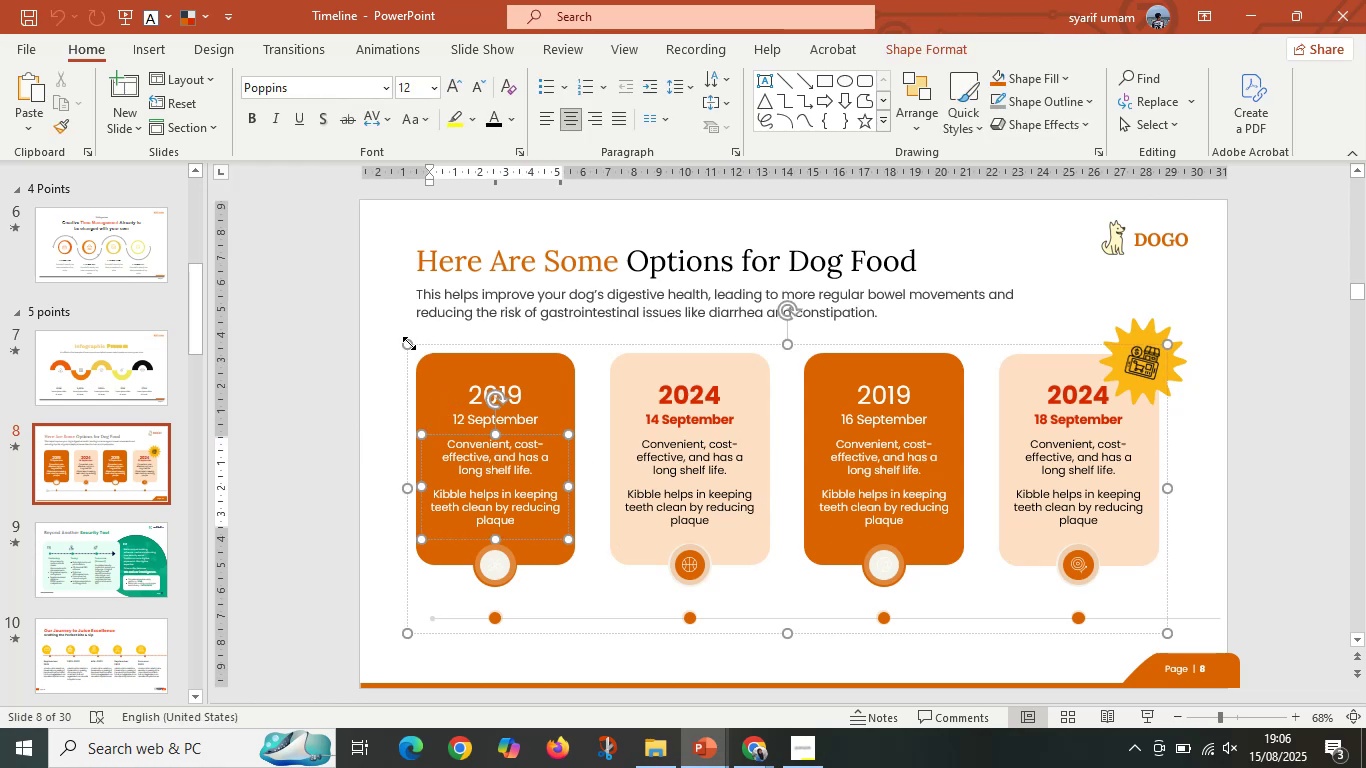 
double_click([349, 334])
 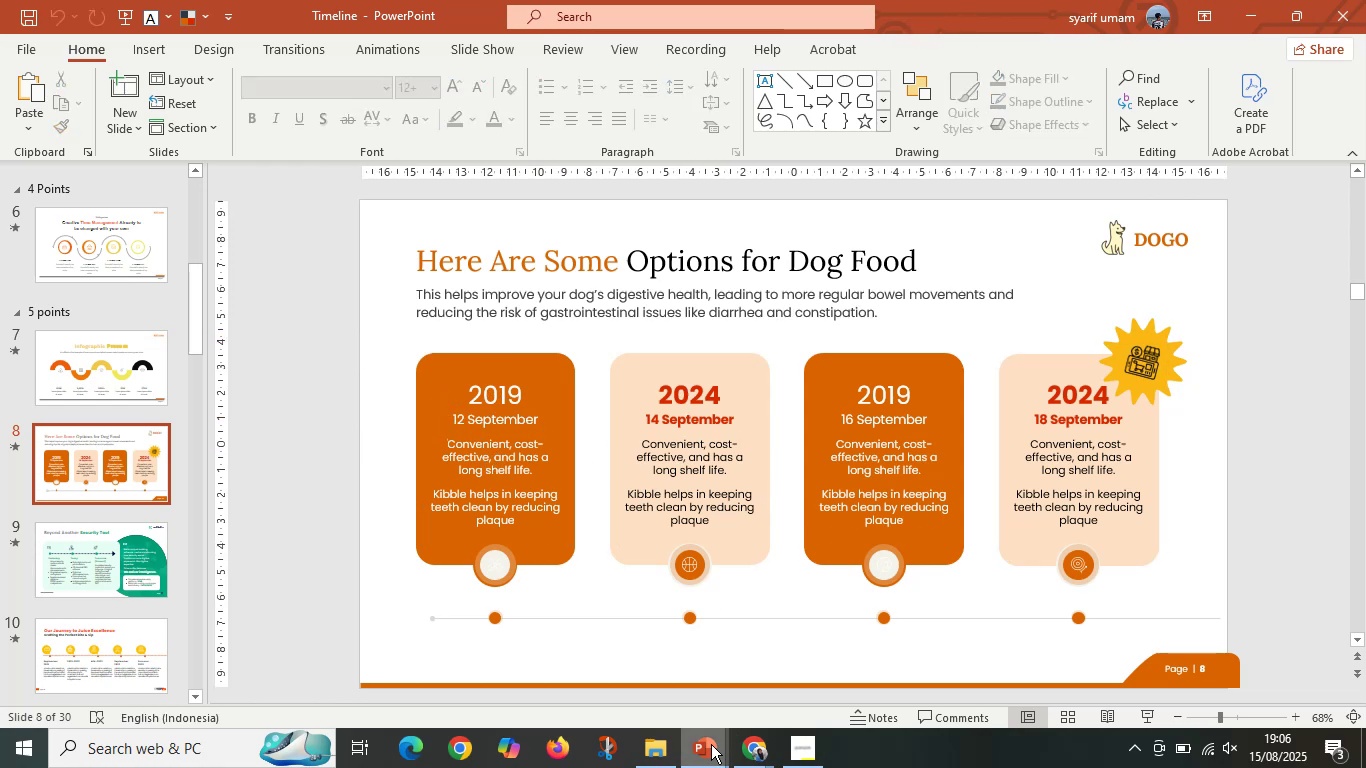 
left_click([757, 742])
 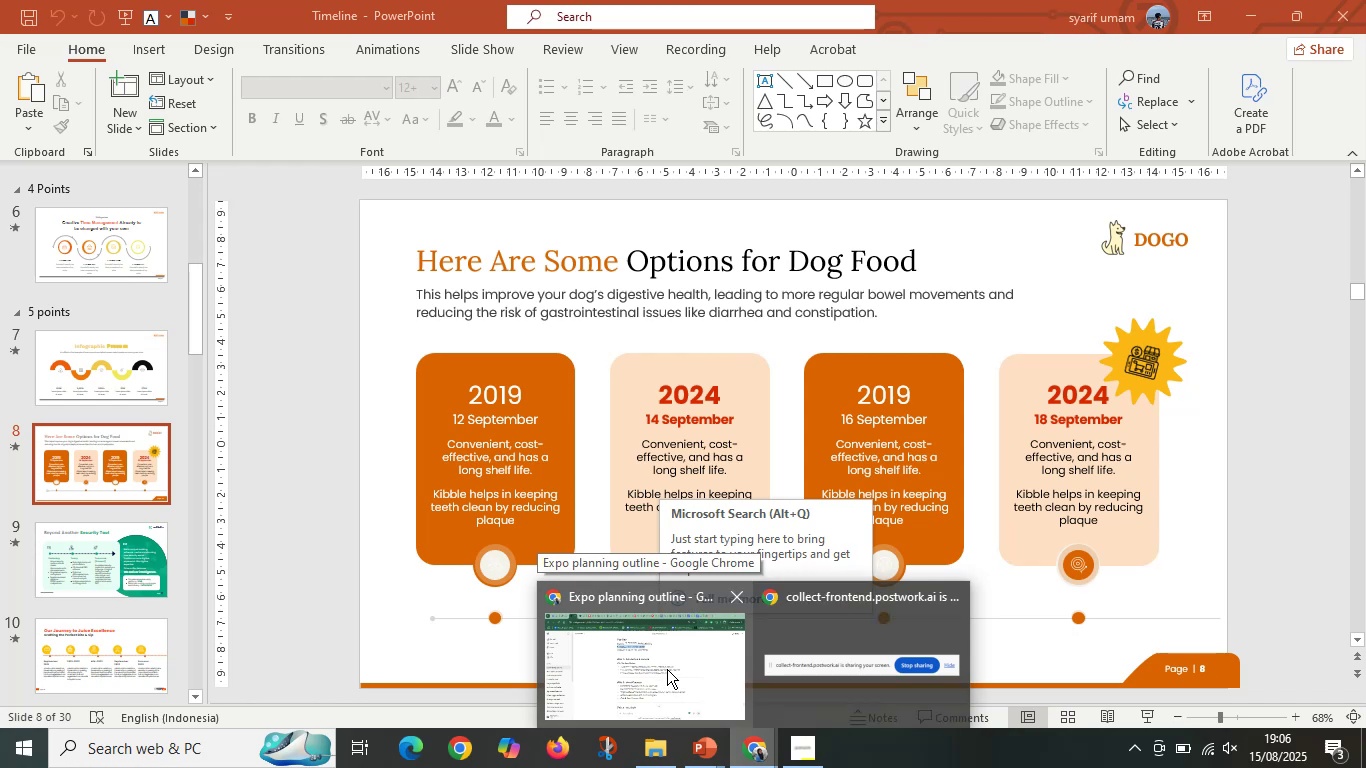 
wait(10.72)
 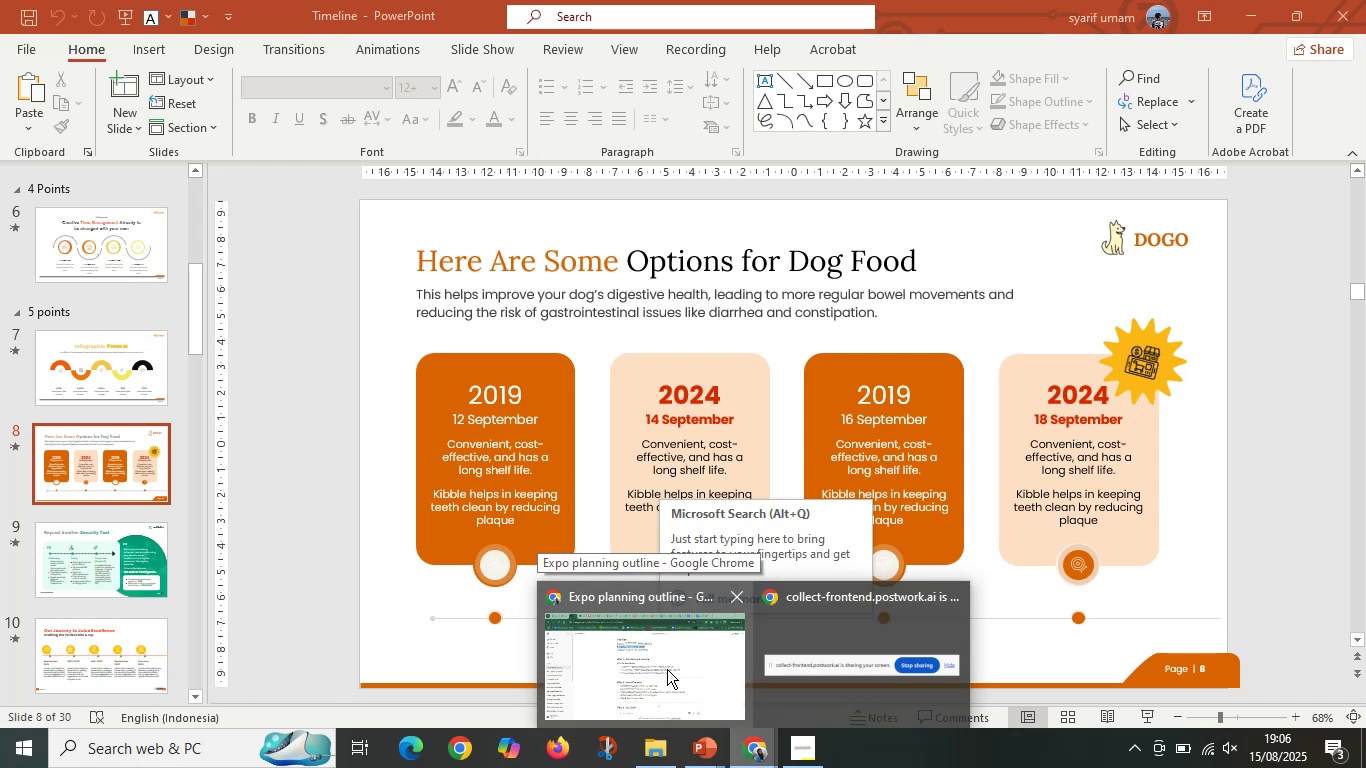 
left_click([711, 690])
 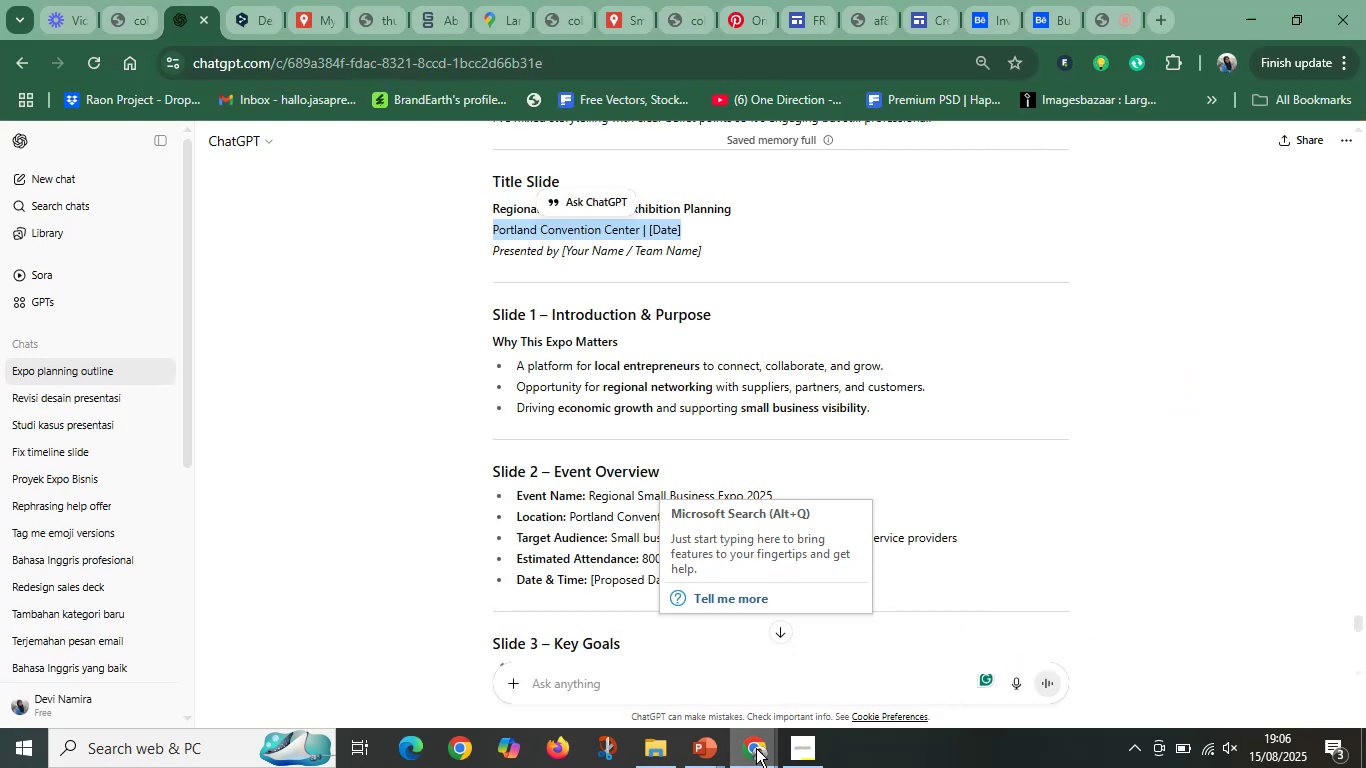 
left_click([710, 748])
 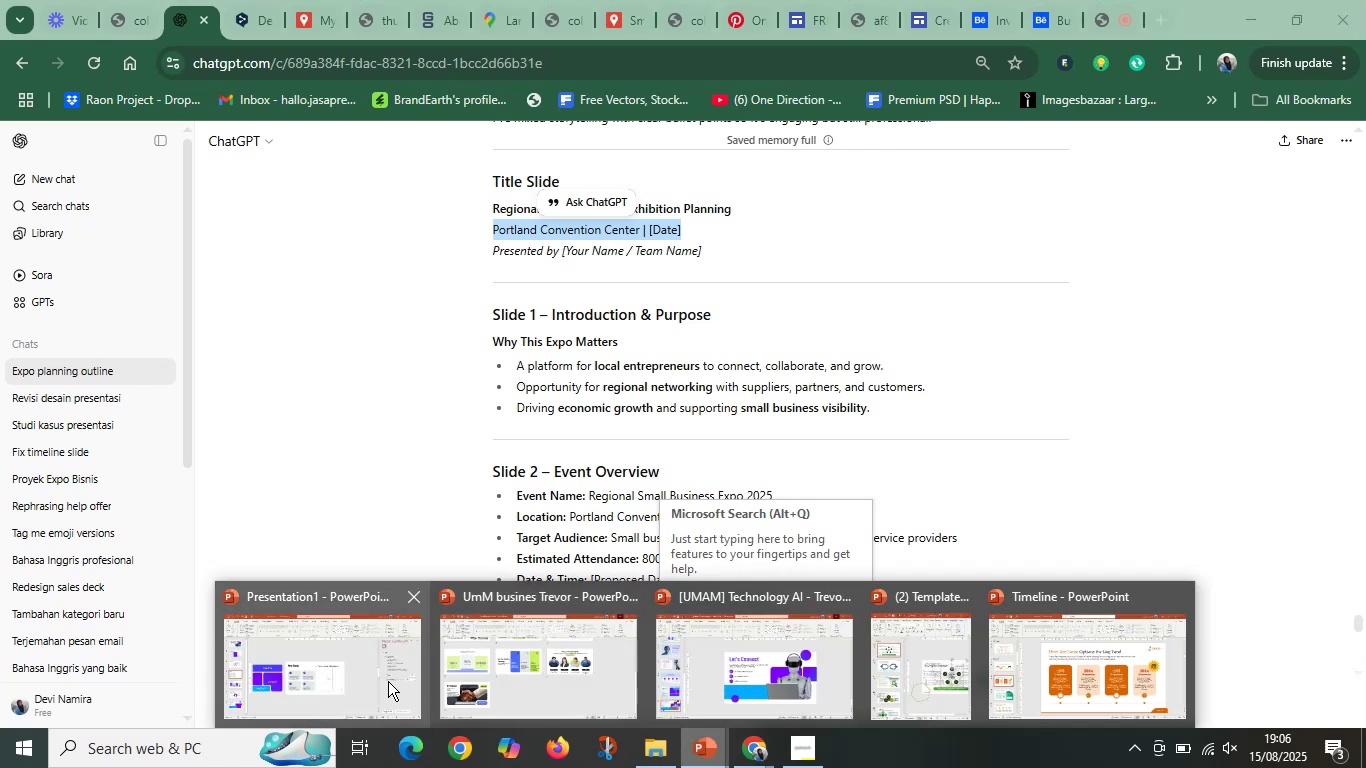 
left_click([318, 685])
 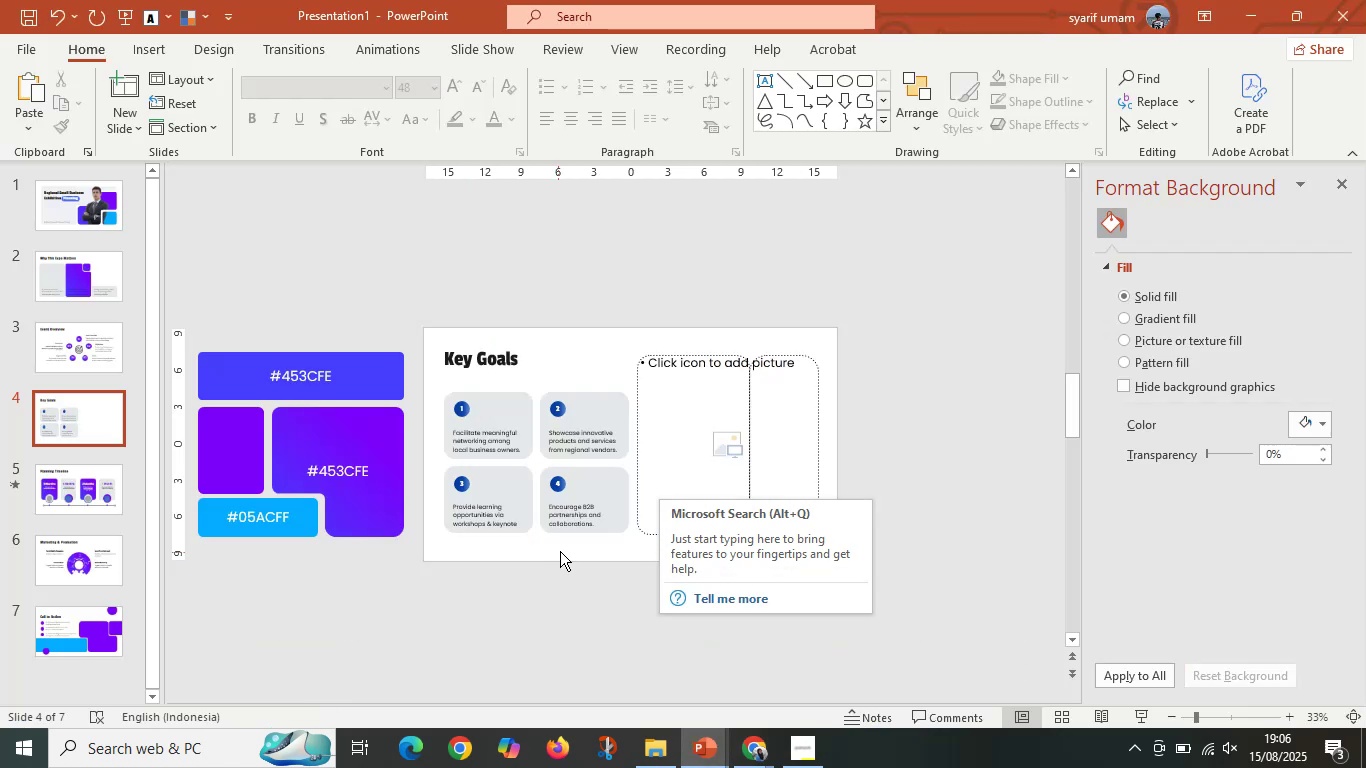 
left_click([583, 582])
 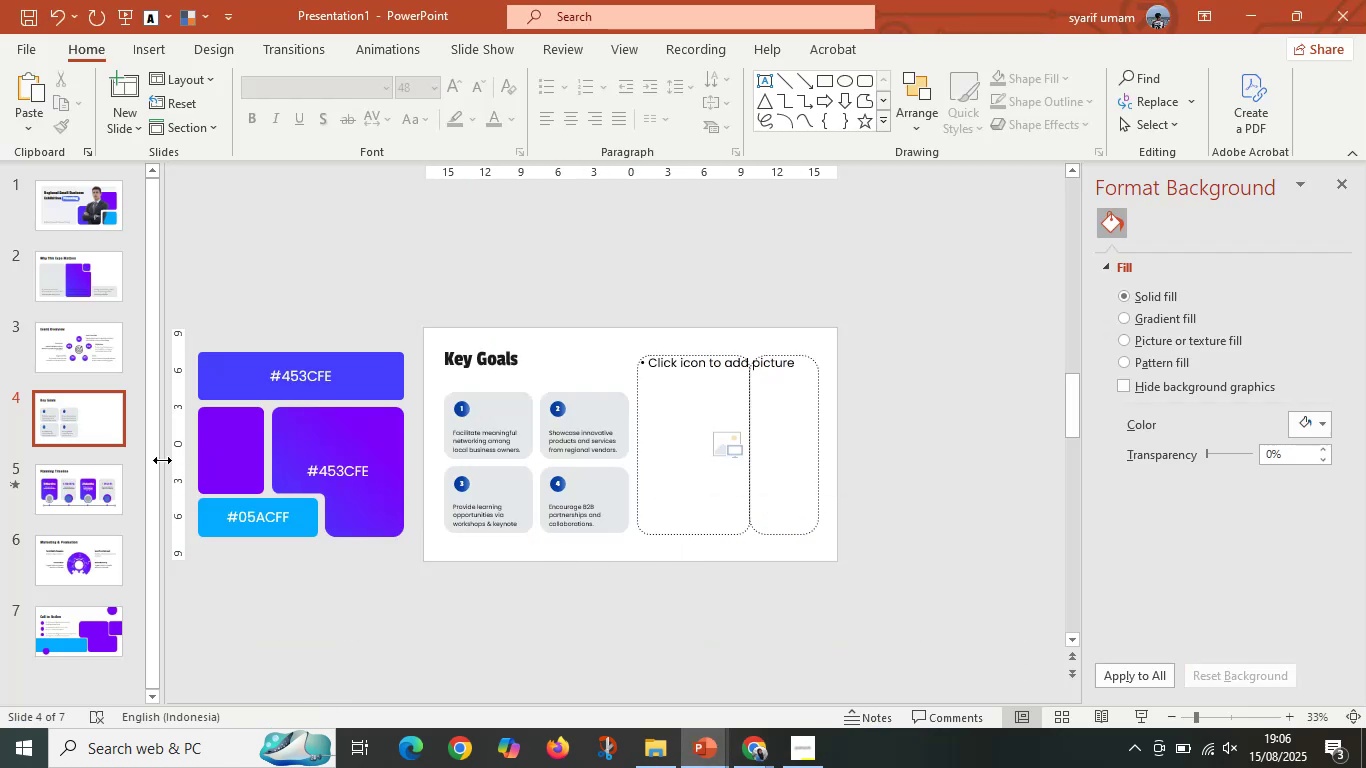 
left_click([106, 493])
 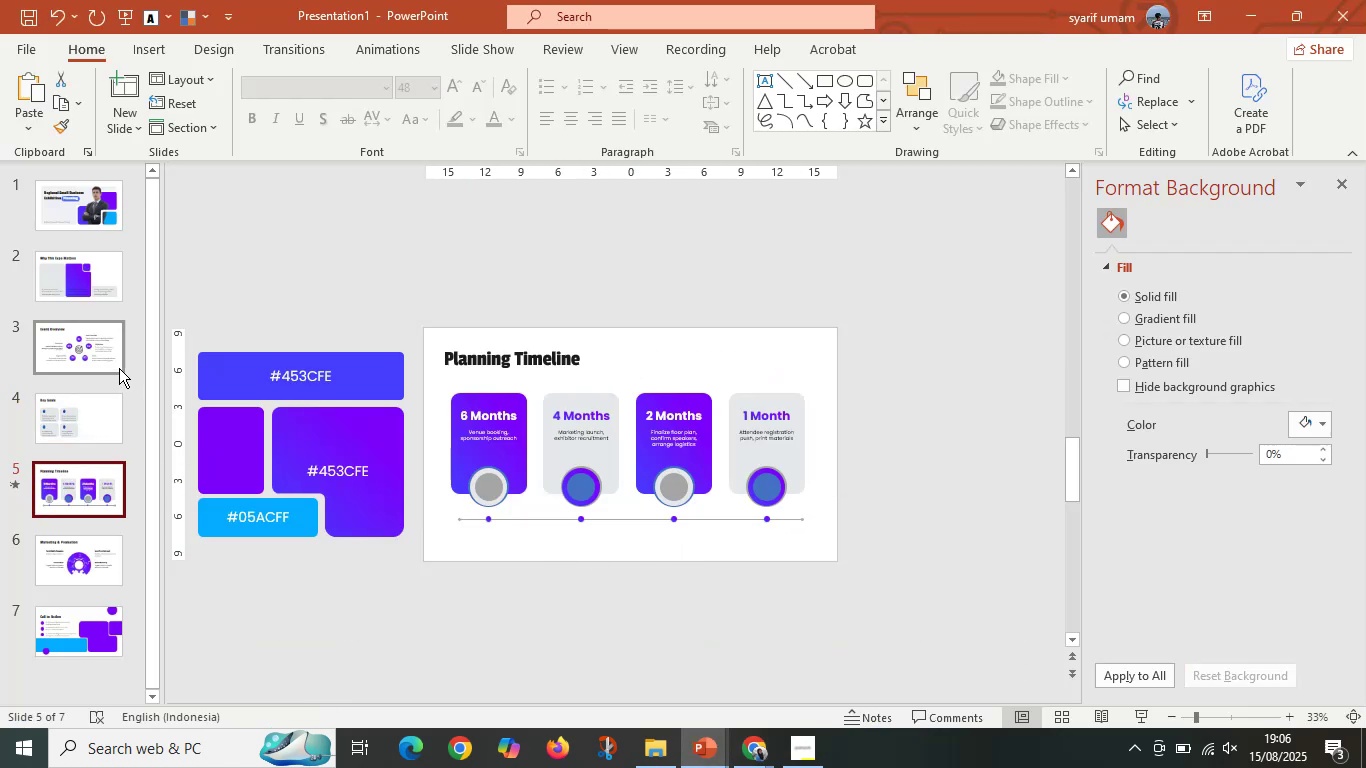 
left_click([120, 349])
 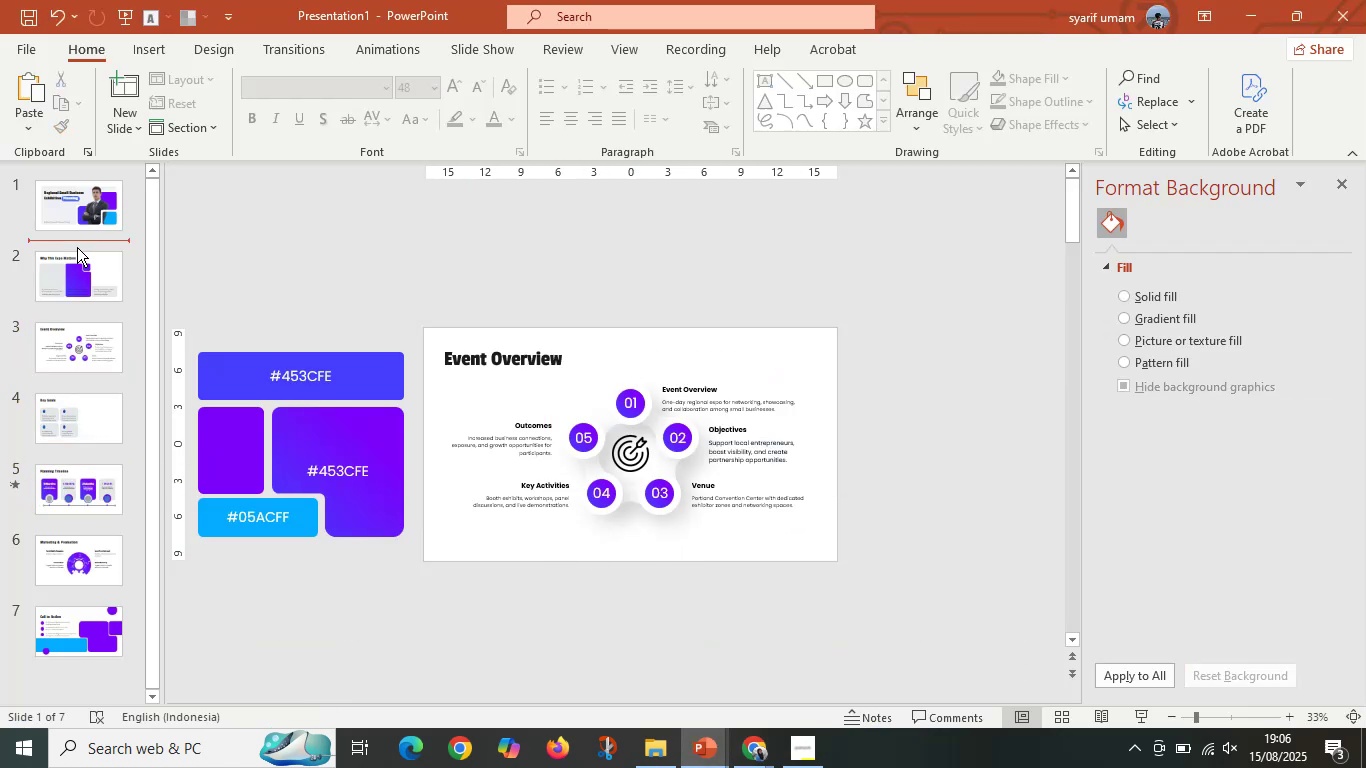 
double_click([79, 273])
 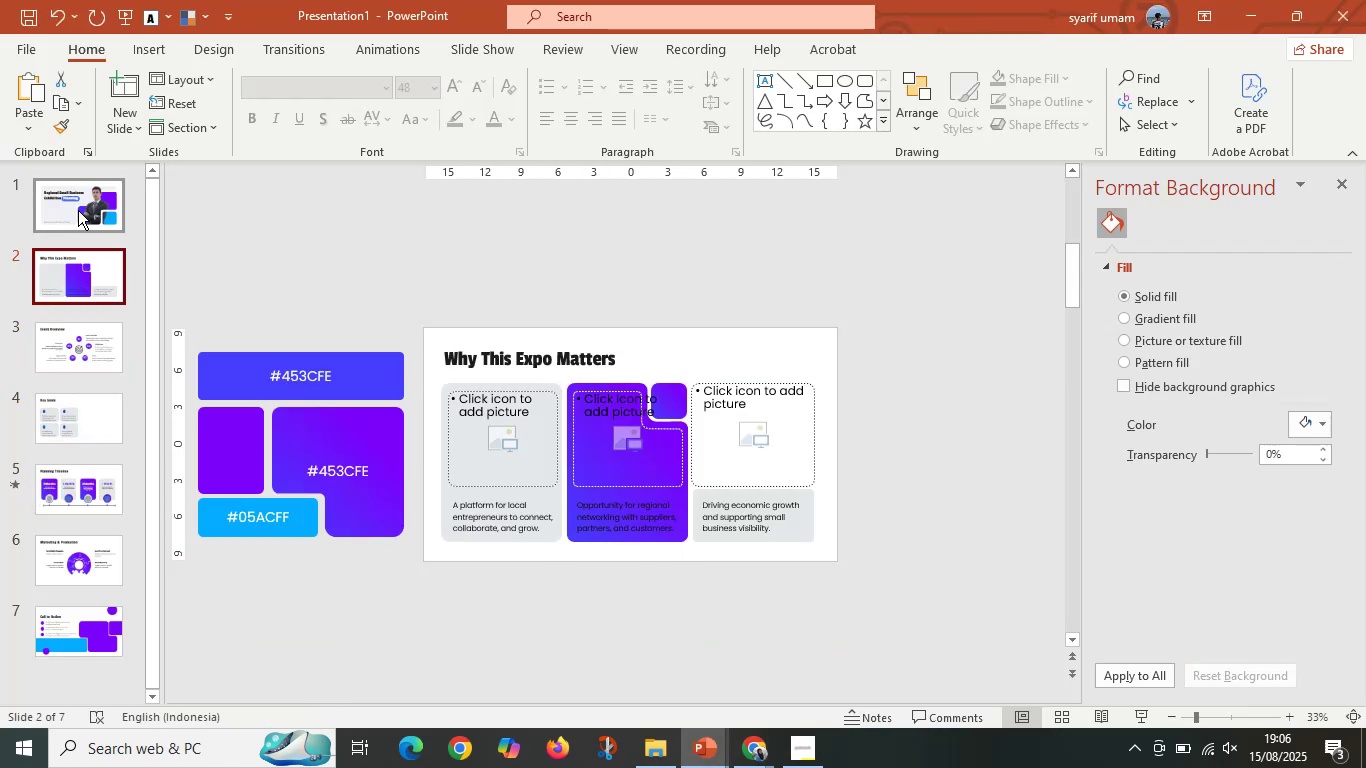 
left_click([83, 201])
 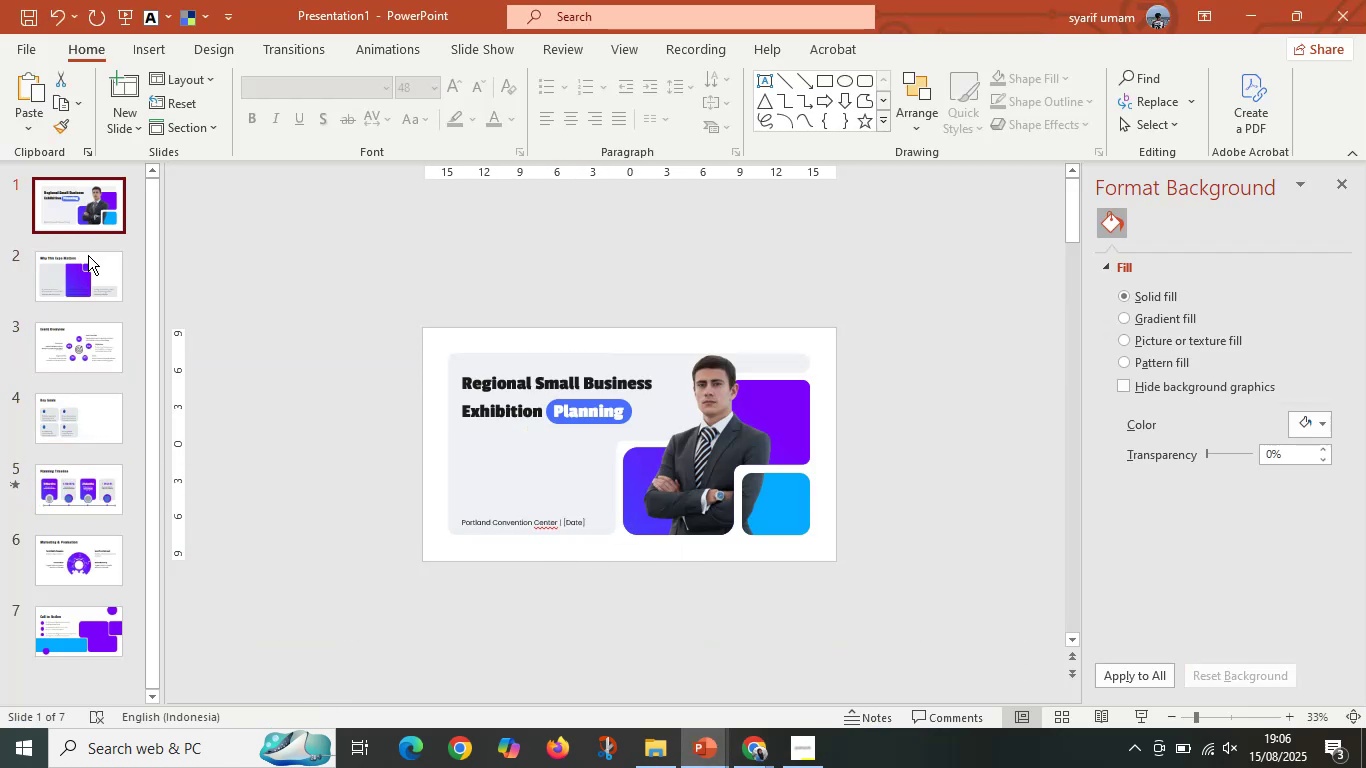 
scroll: coordinate [50, 297], scroll_direction: up, amount: 5.0
 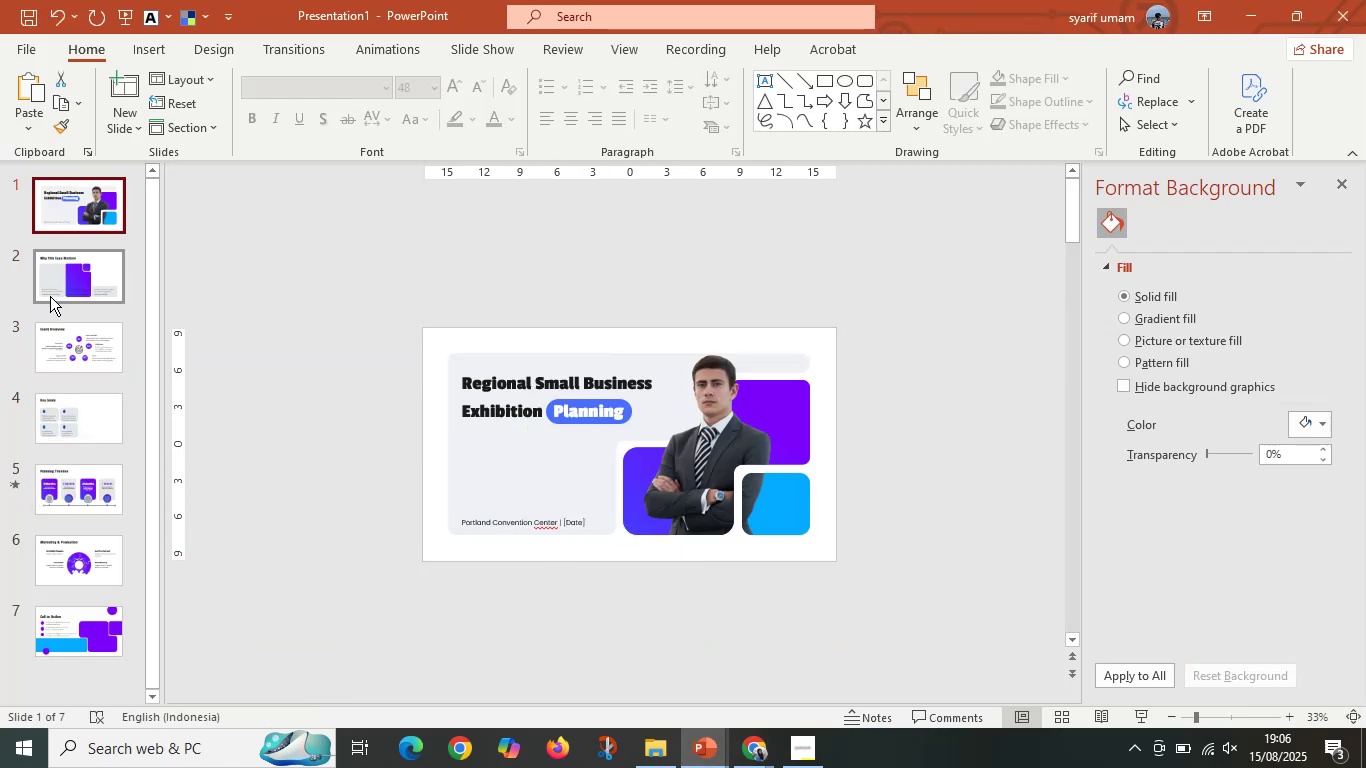 
left_click([57, 284])
 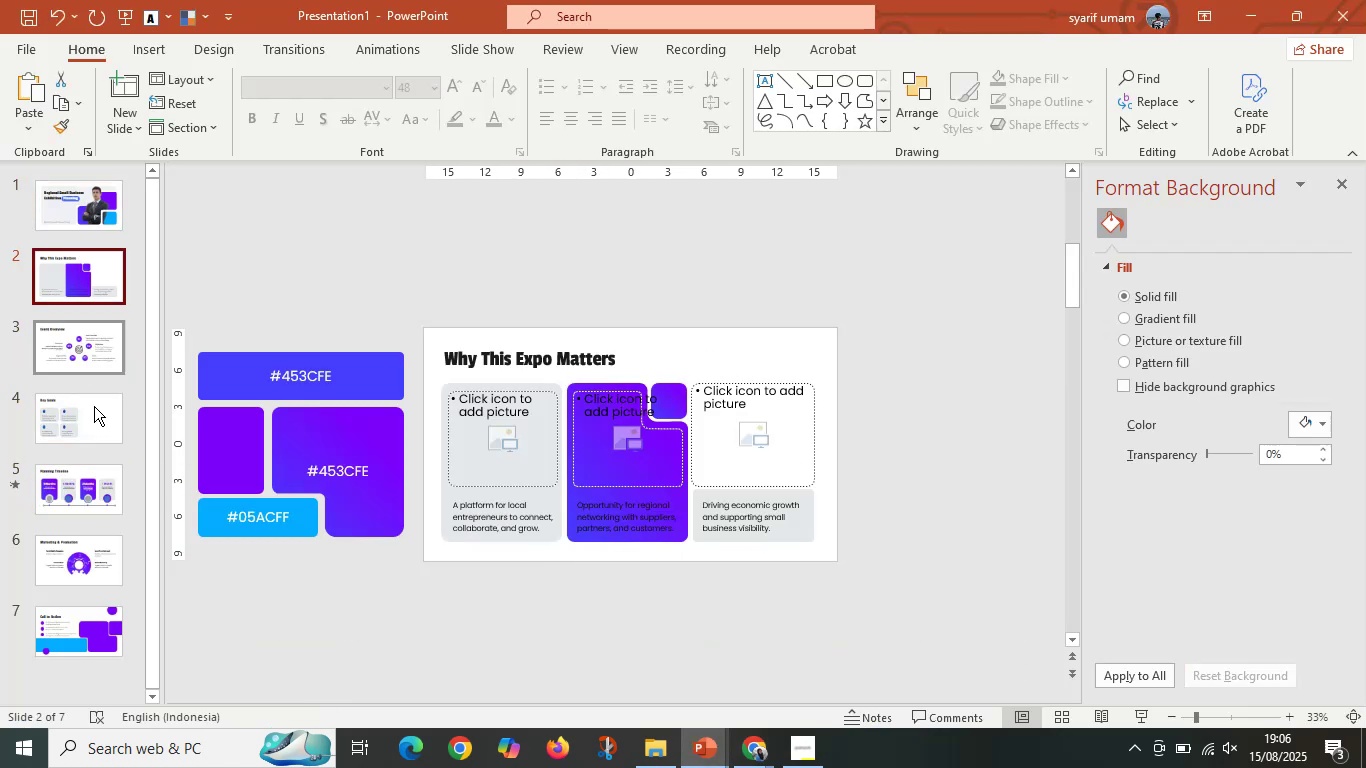 
left_click([95, 413])
 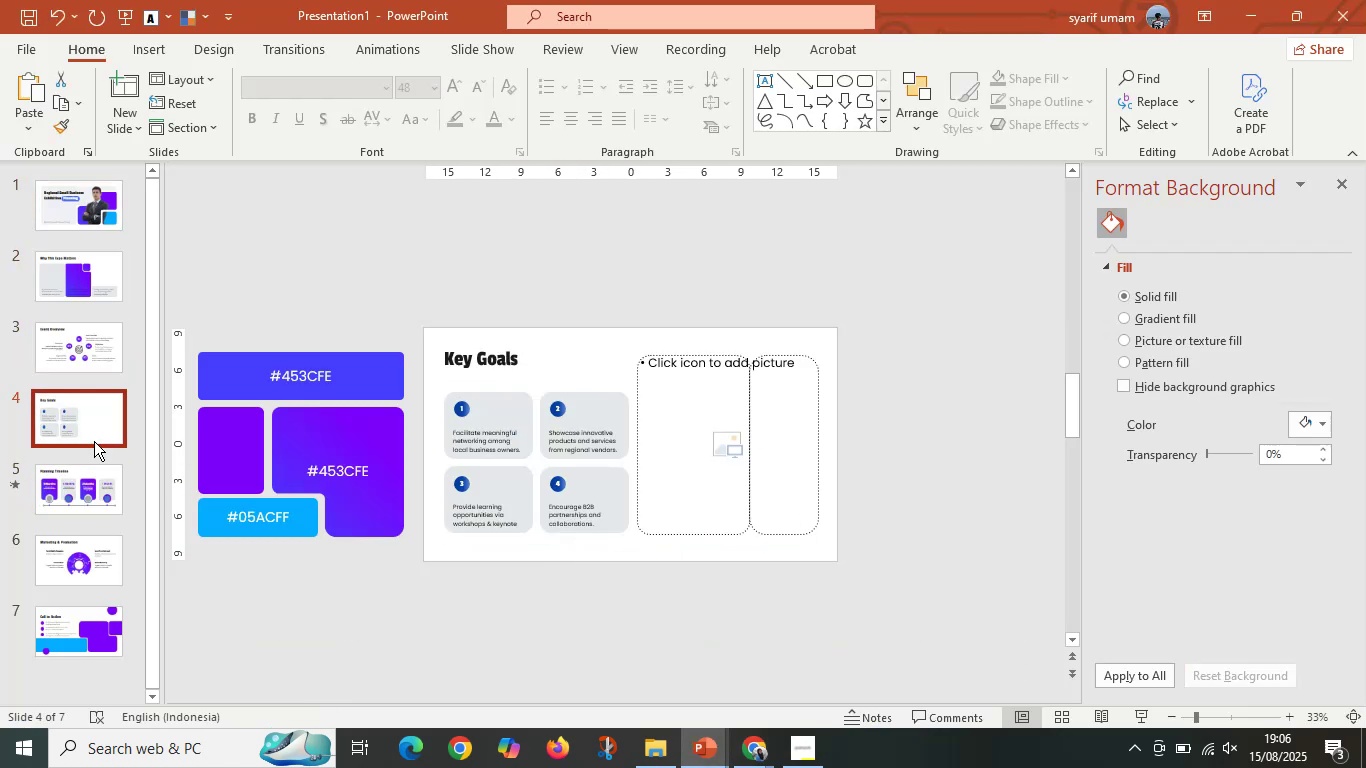 
left_click([94, 443])
 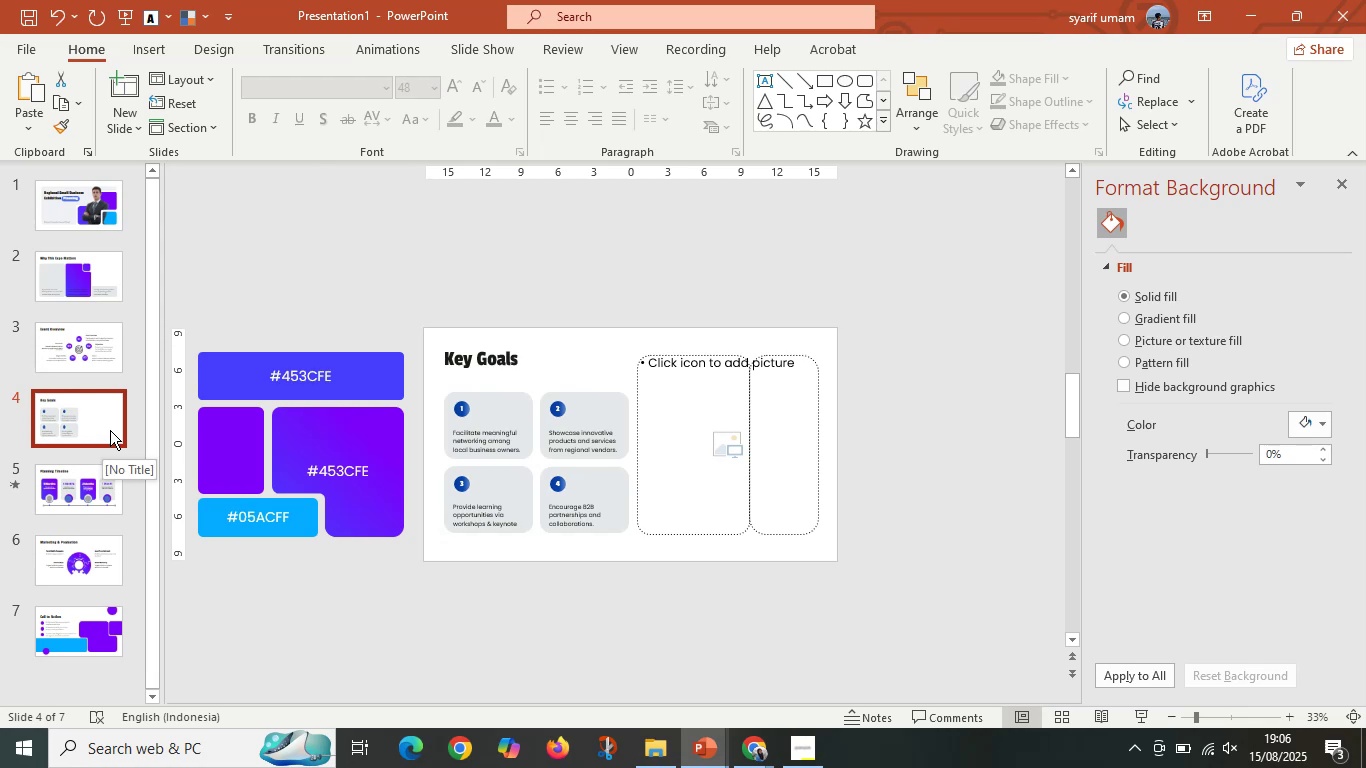 
double_click([71, 248])
 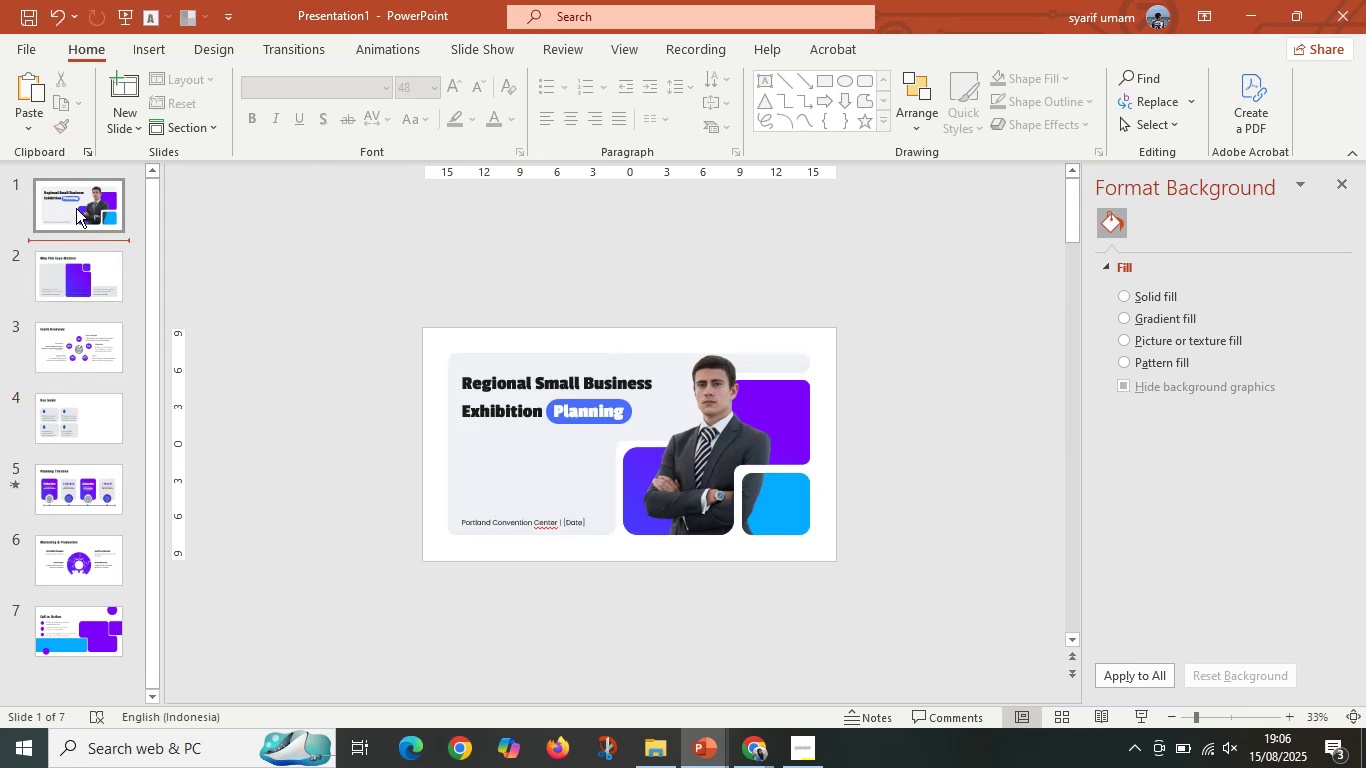 
triple_click([76, 208])
 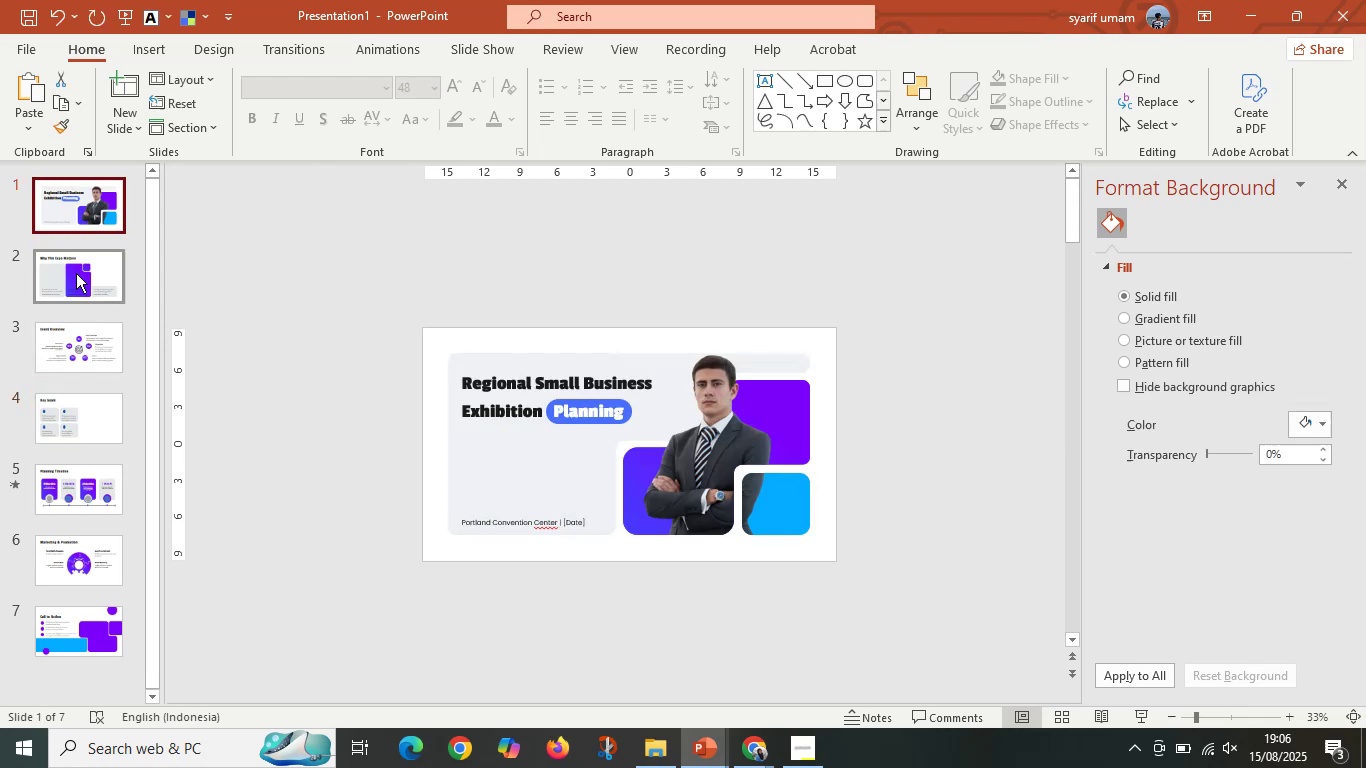 
triple_click([76, 276])
 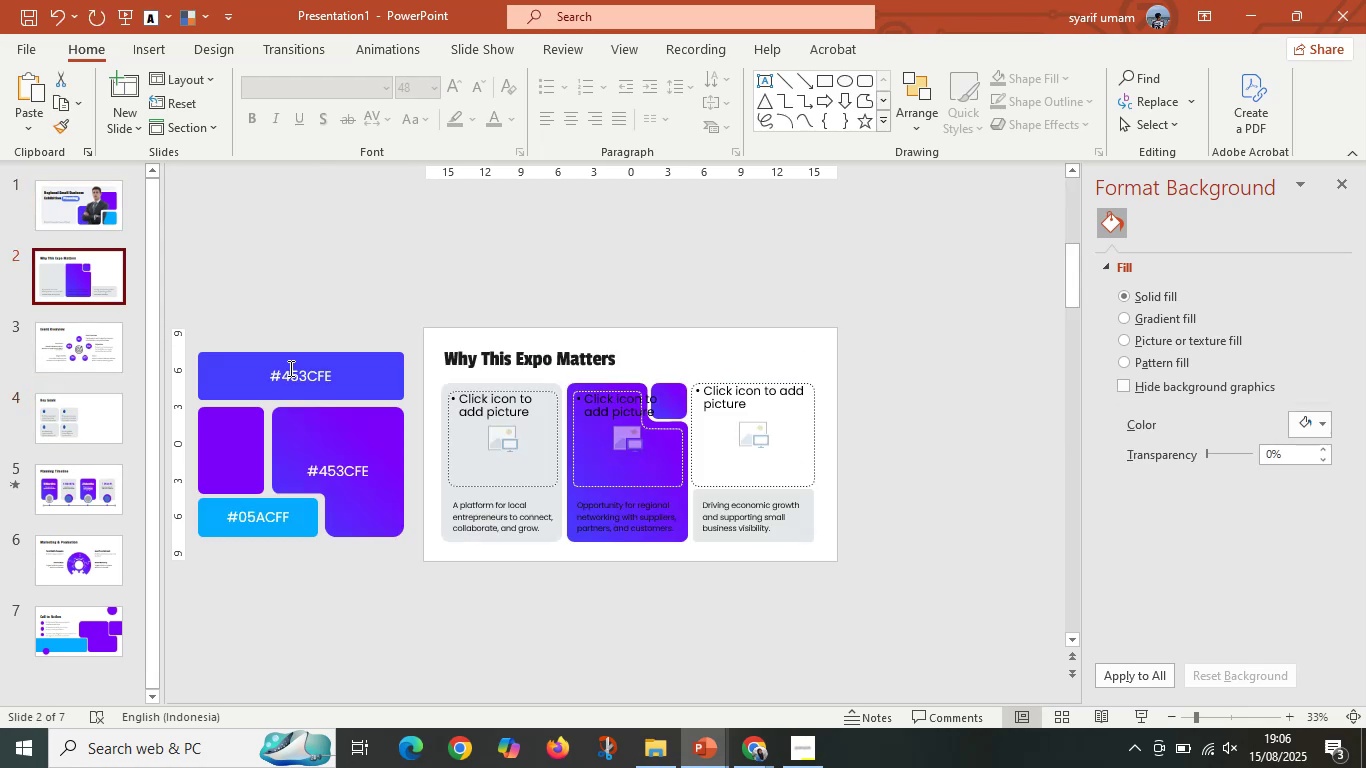 
hold_key(key=ControlLeft, duration=0.55)
scroll: coordinate [543, 417], scroll_direction: up, amount: 2.0
 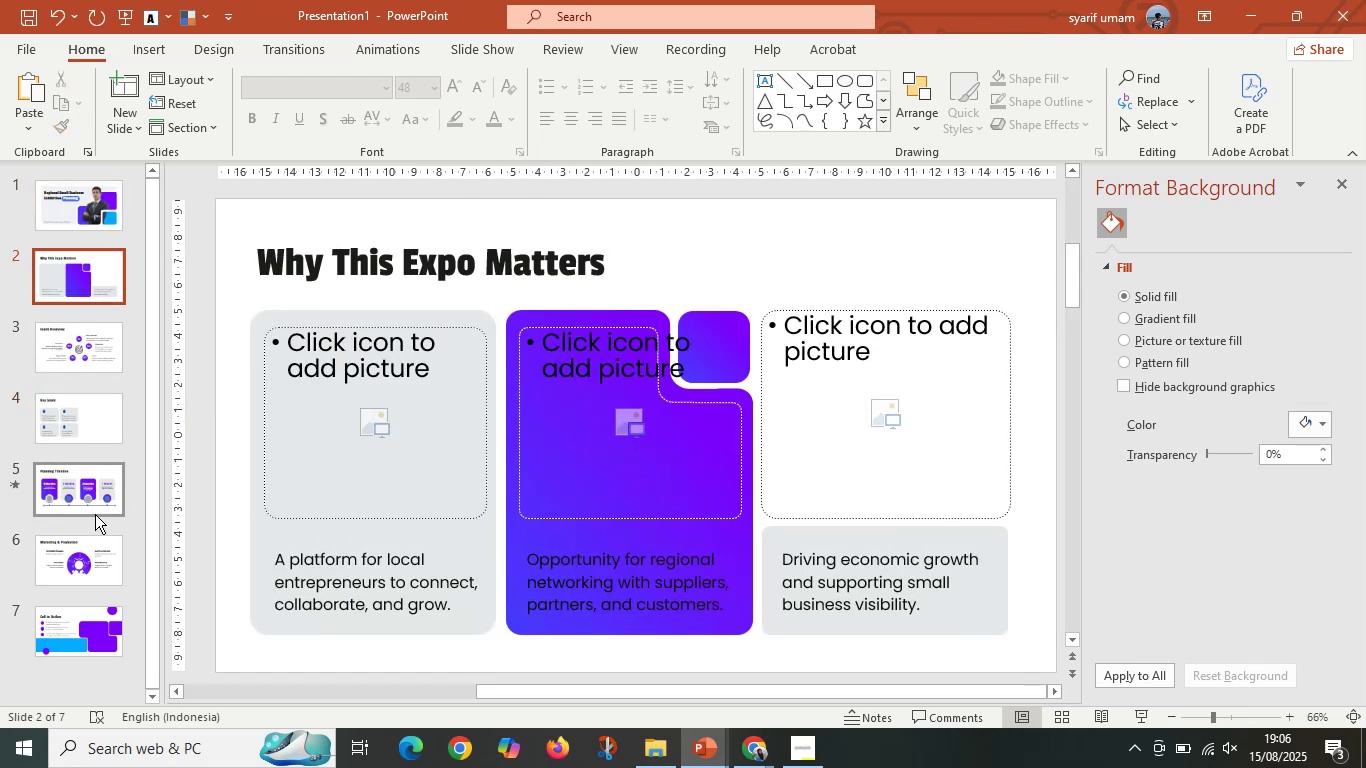 
left_click([93, 574])
 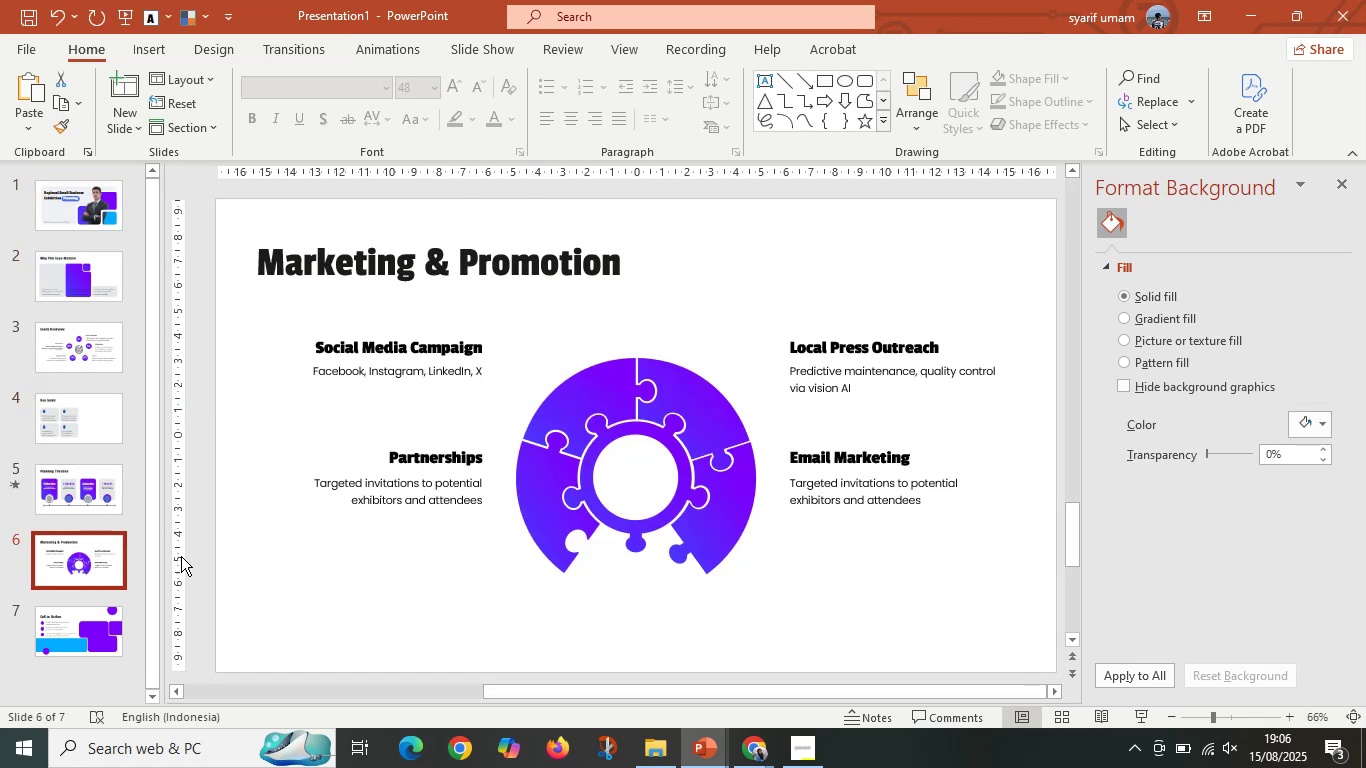 
hold_key(key=ControlLeft, duration=0.48)
scroll: coordinate [729, 568], scroll_direction: down, amount: 1.0
 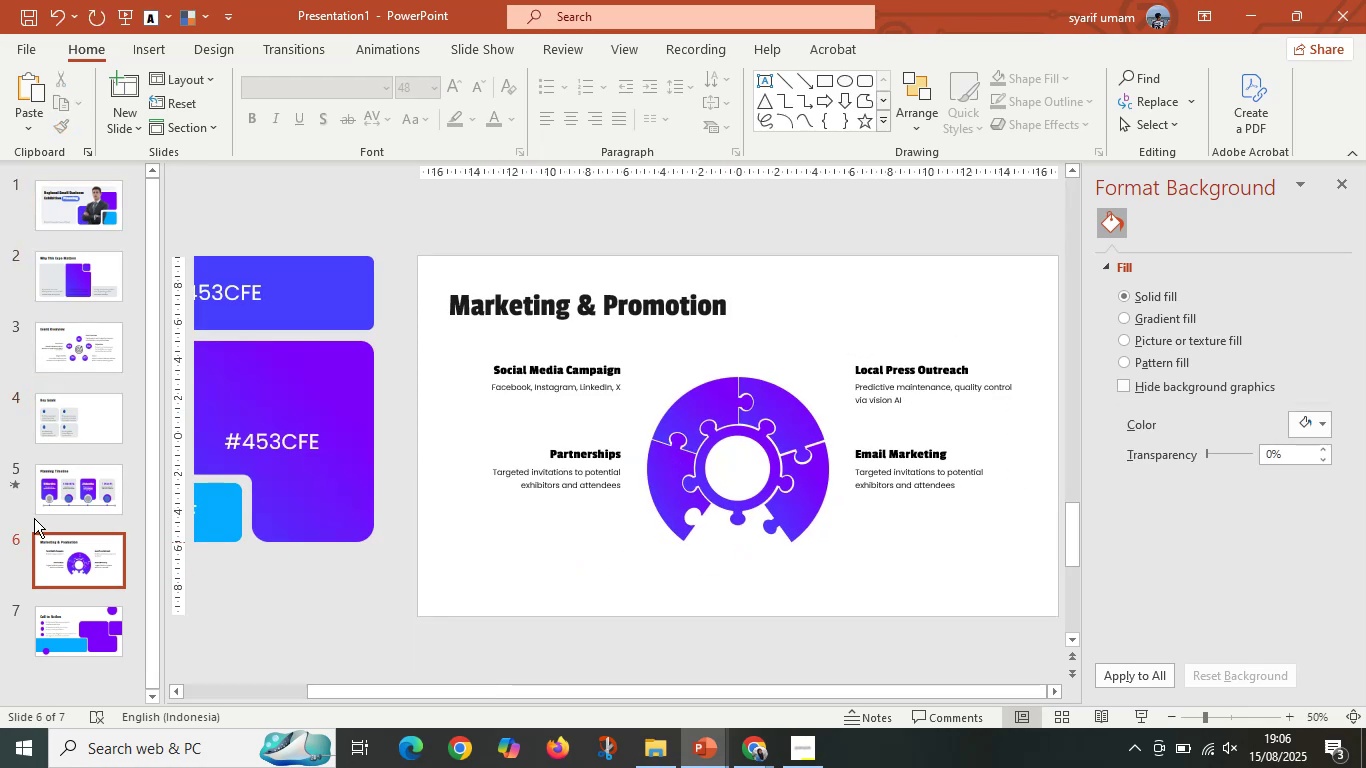 
scroll: coordinate [4, 350], scroll_direction: up, amount: 4.0
 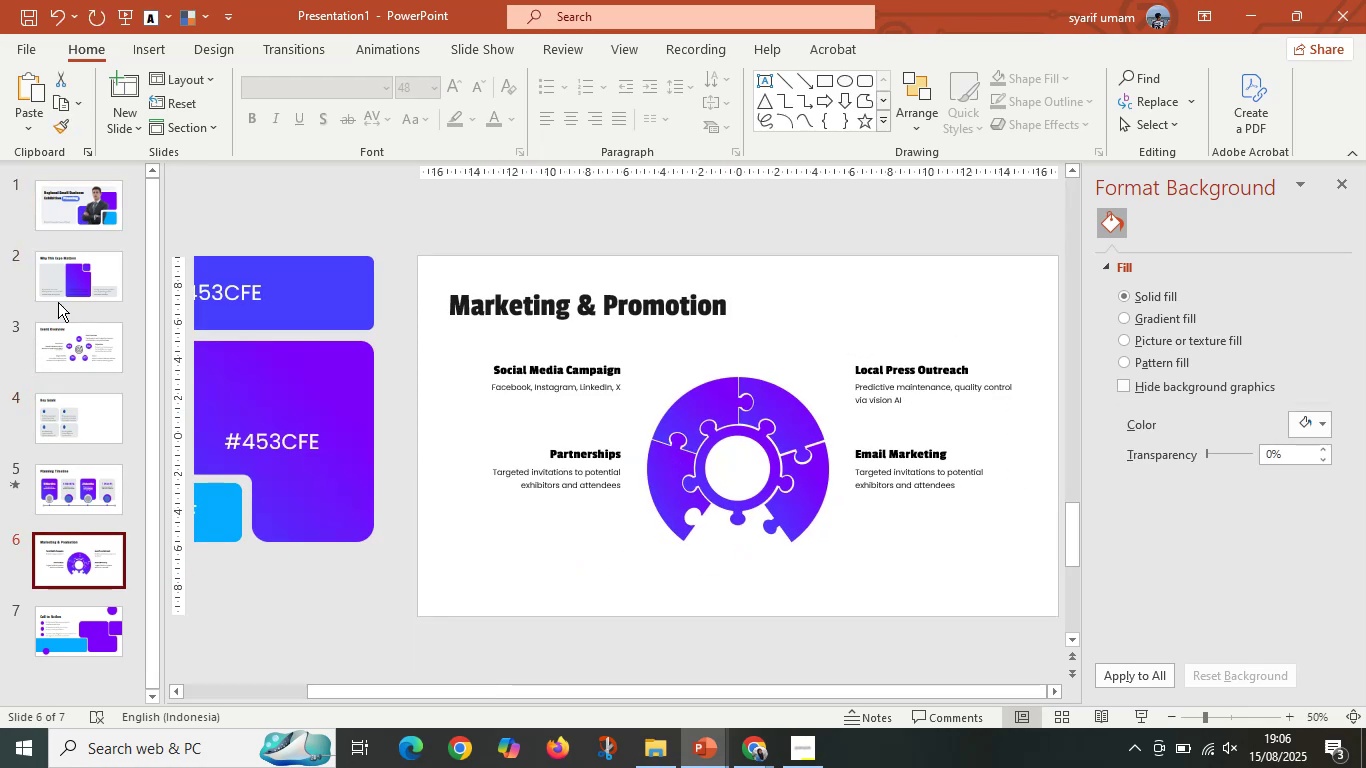 
left_click([69, 290])
 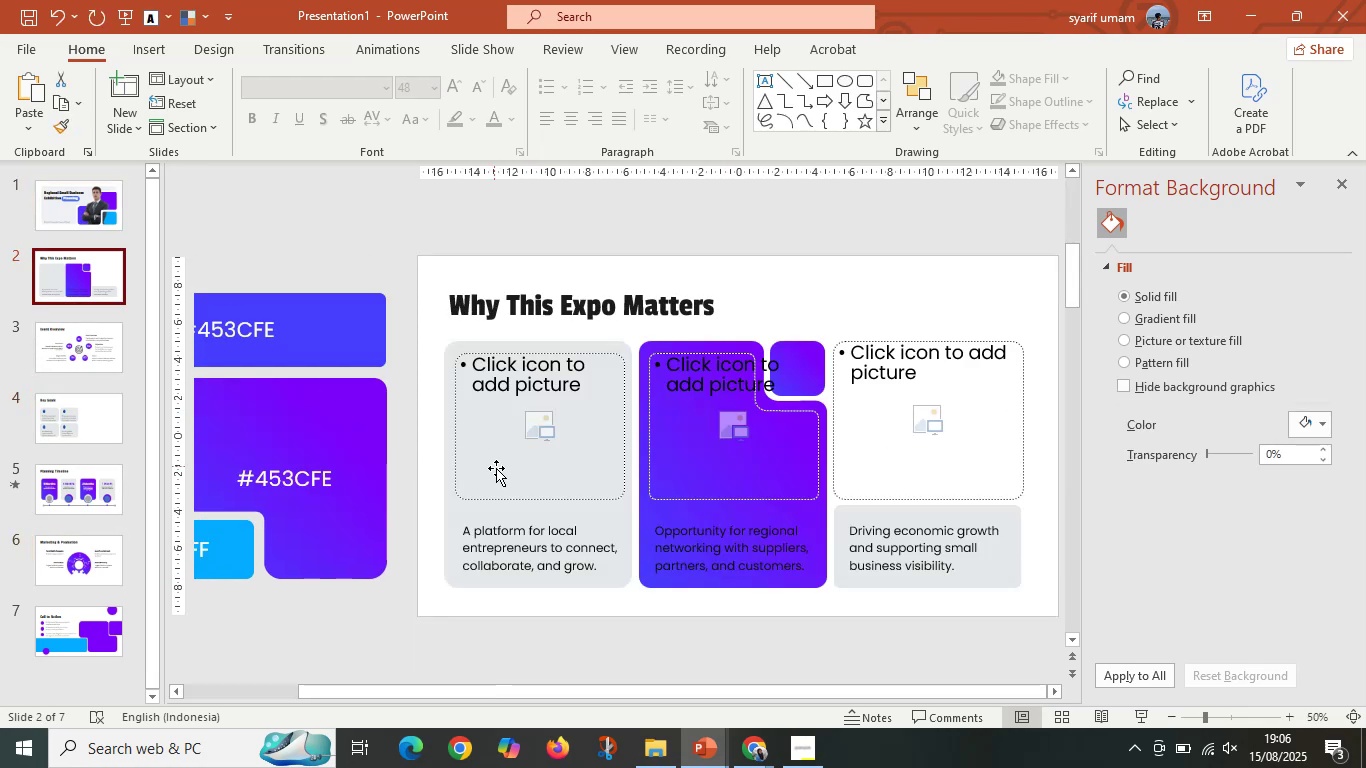 
hold_key(key=ControlLeft, duration=0.35)
scroll: coordinate [594, 533], scroll_direction: up, amount: 2.0
 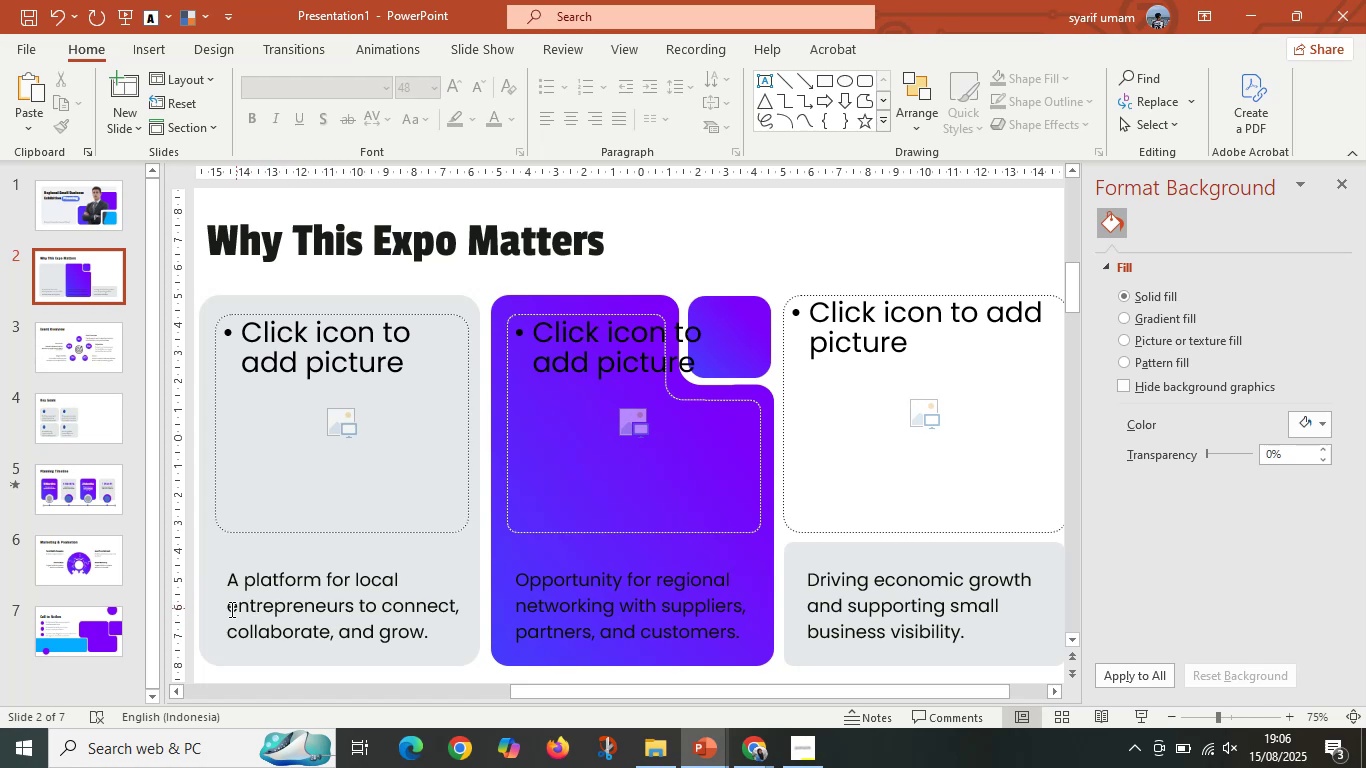 
left_click_drag(start_coordinate=[228, 608], to_coordinate=[356, 611])
 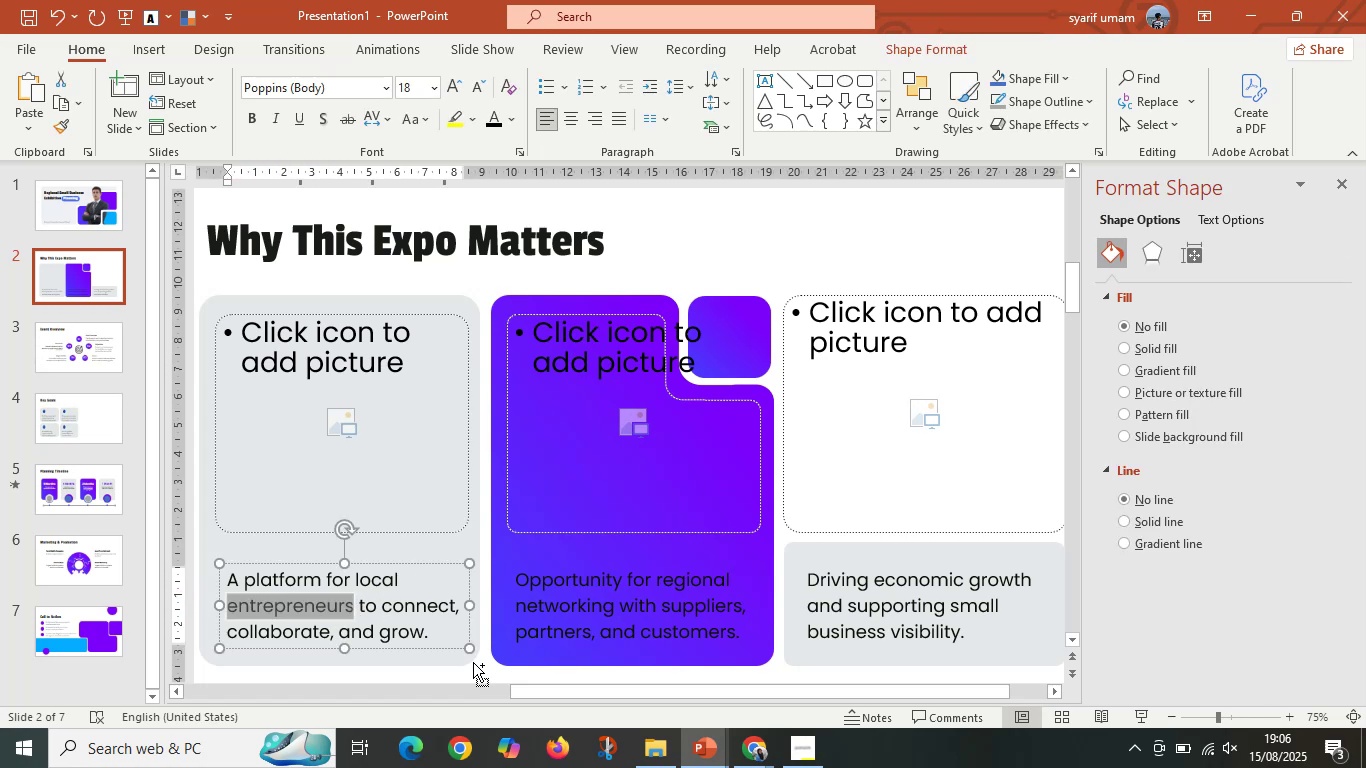 
key(Control+C)
 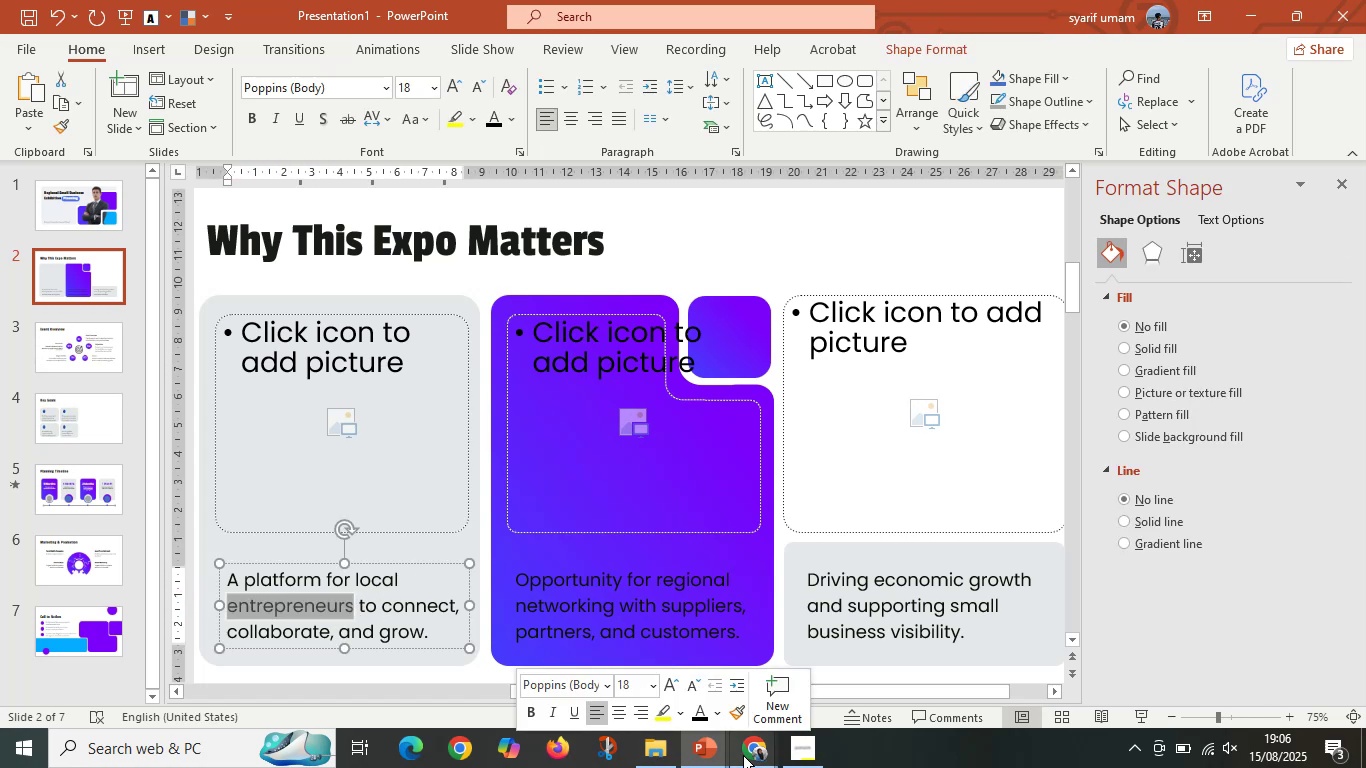 
left_click([744, 755])
 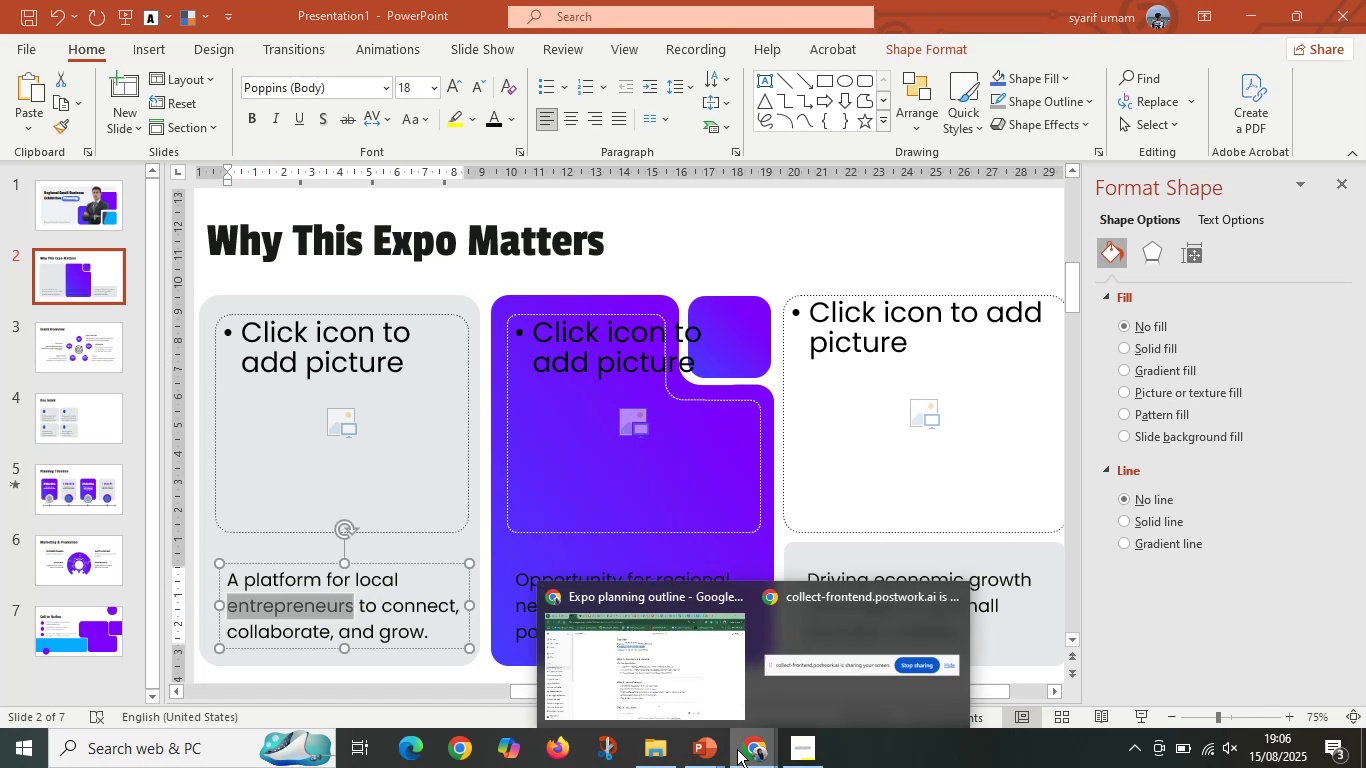 
left_click([660, 684])
 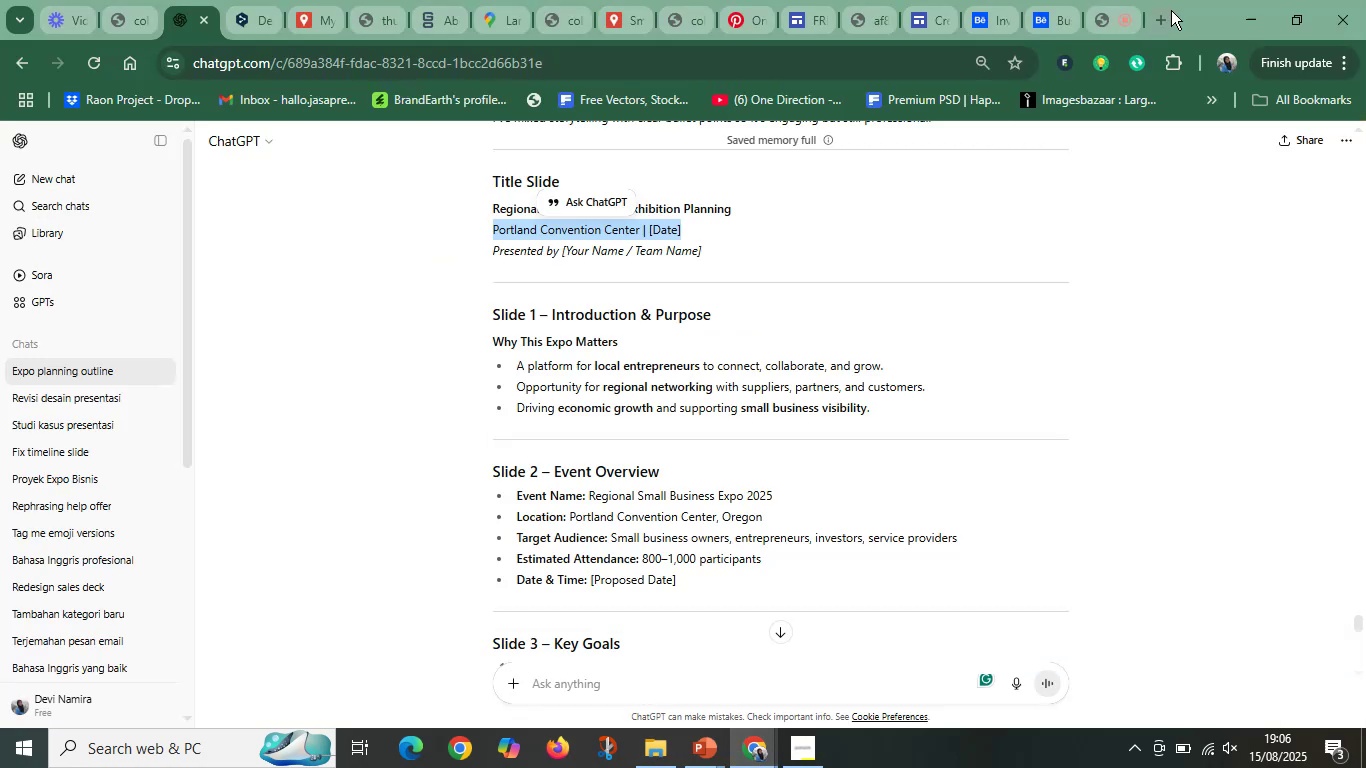 
left_click([1167, 20])
 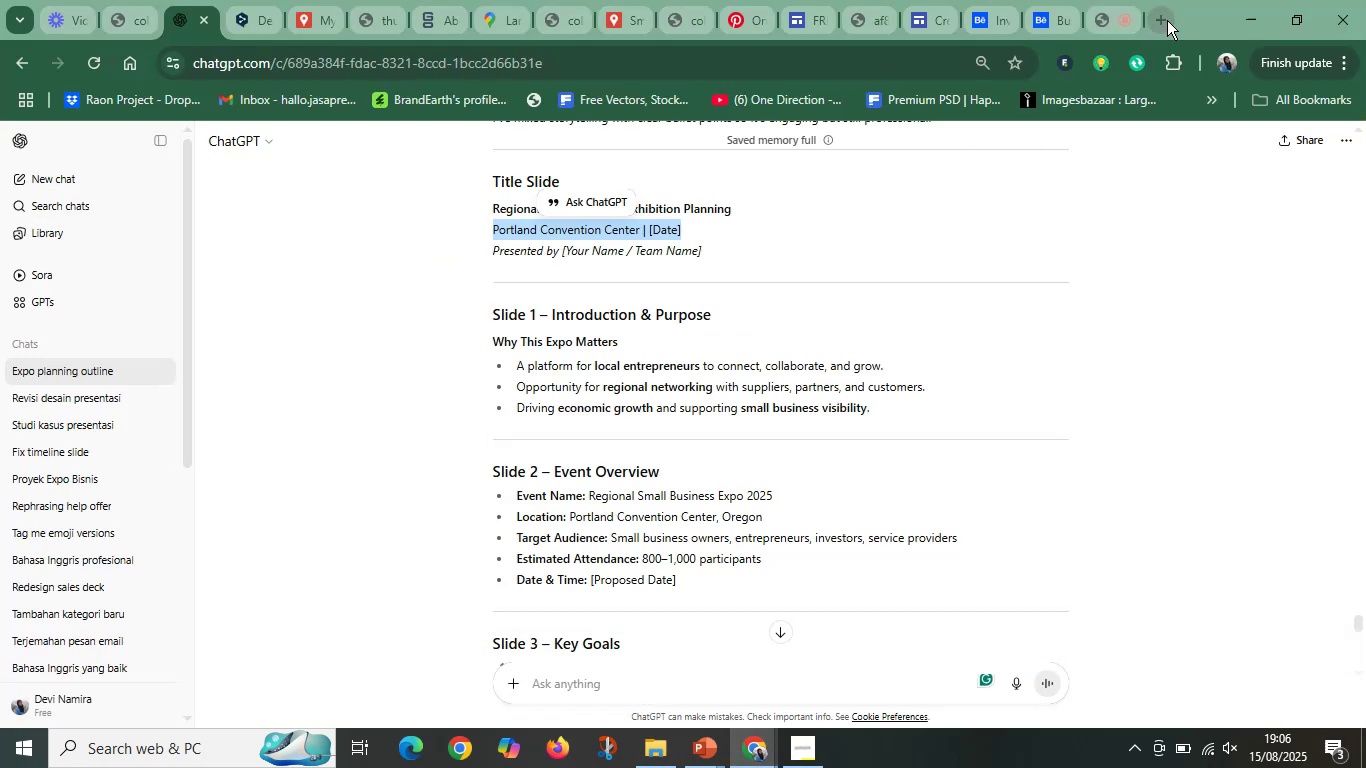 
type(FREEP)
 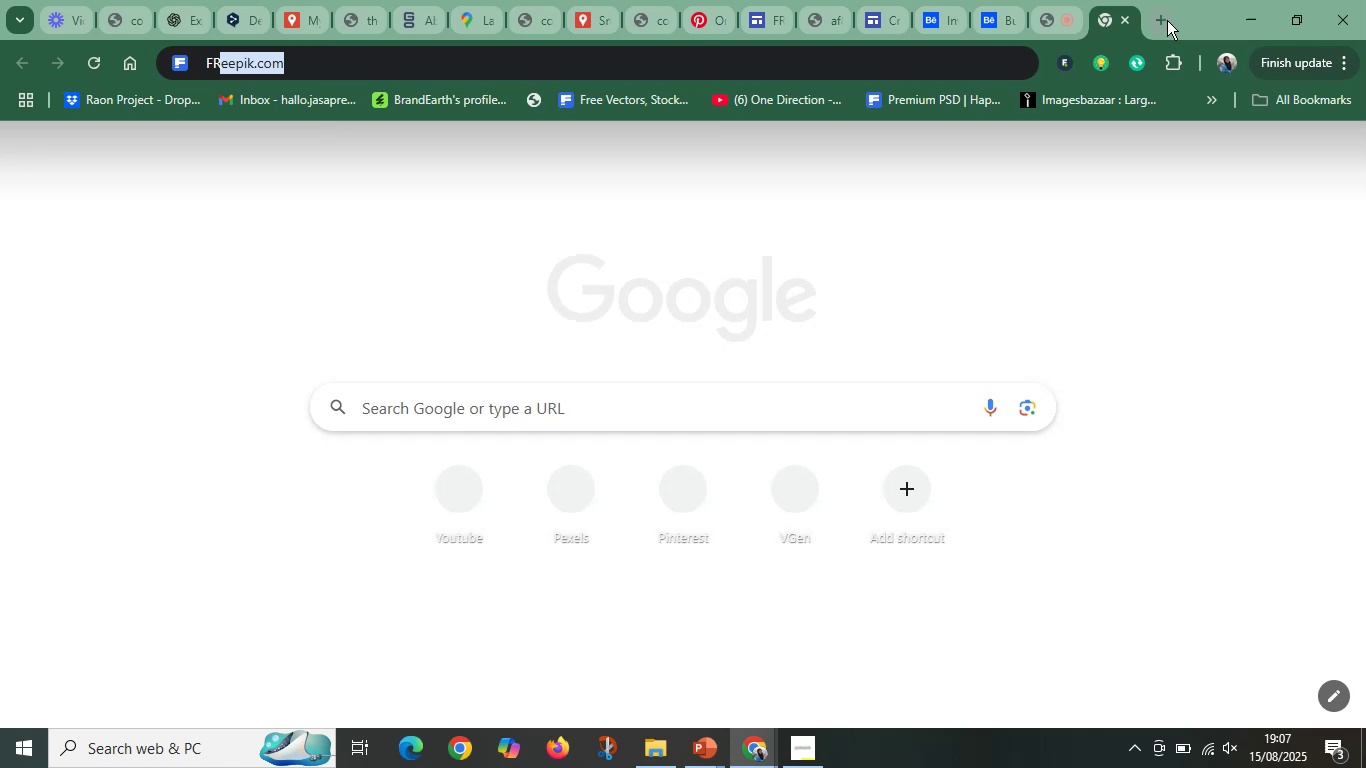 
key(Enter)
 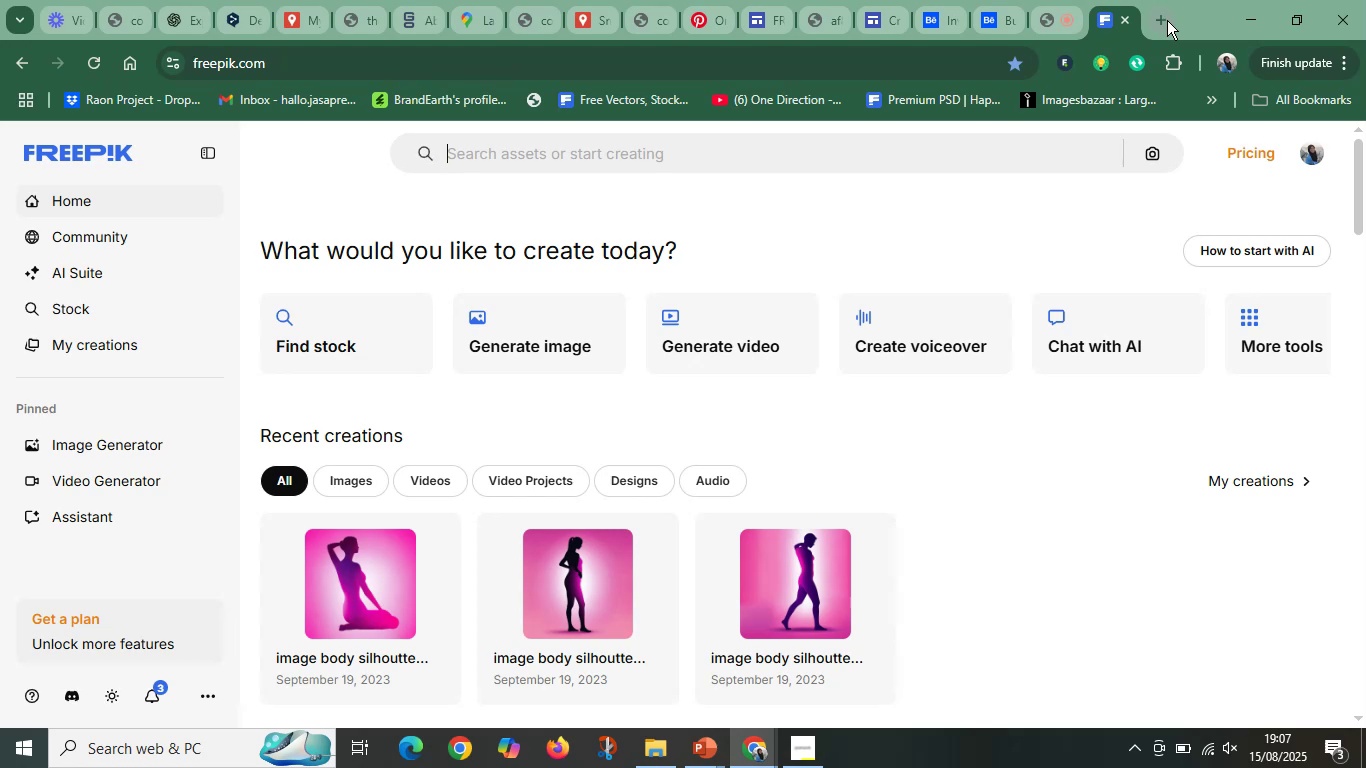 
wait(18.04)
 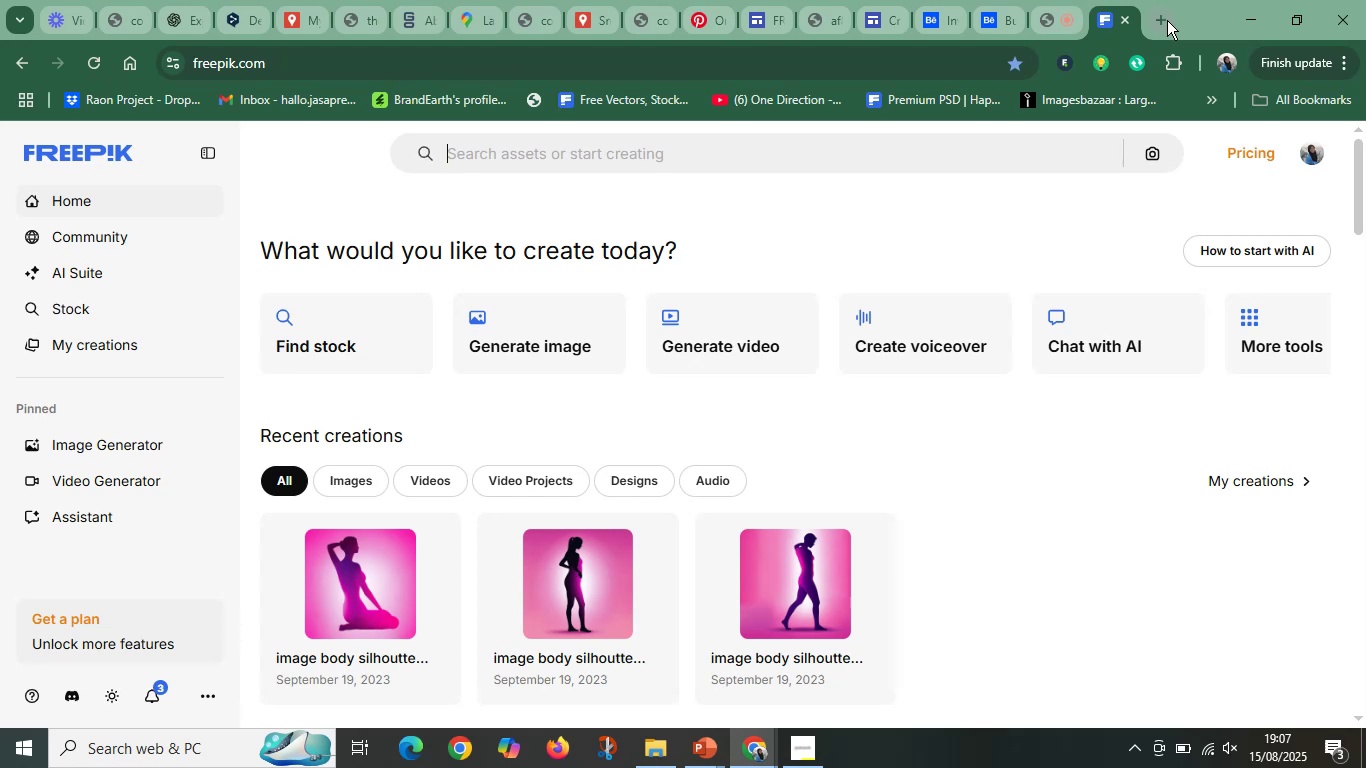 
key(Control+V)
 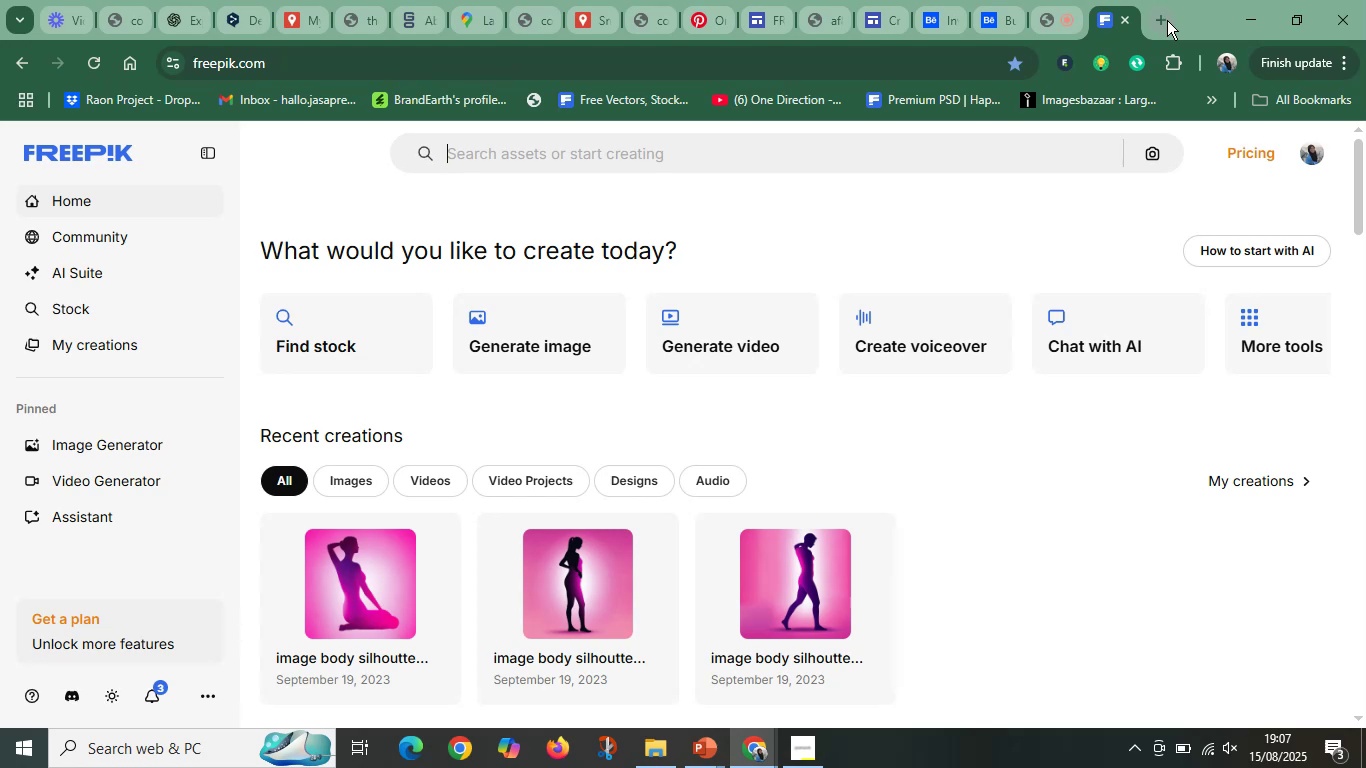 
key(Enter)
 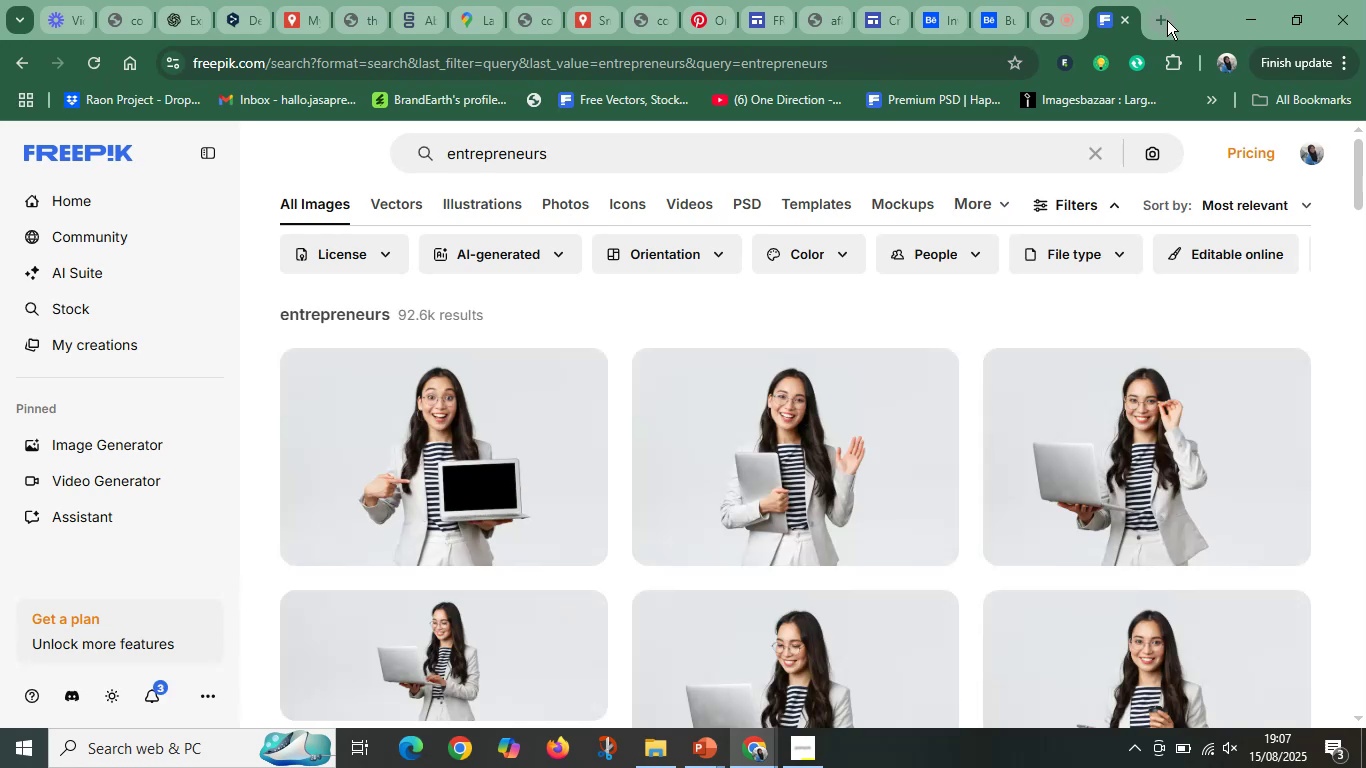 
wait(10.88)
 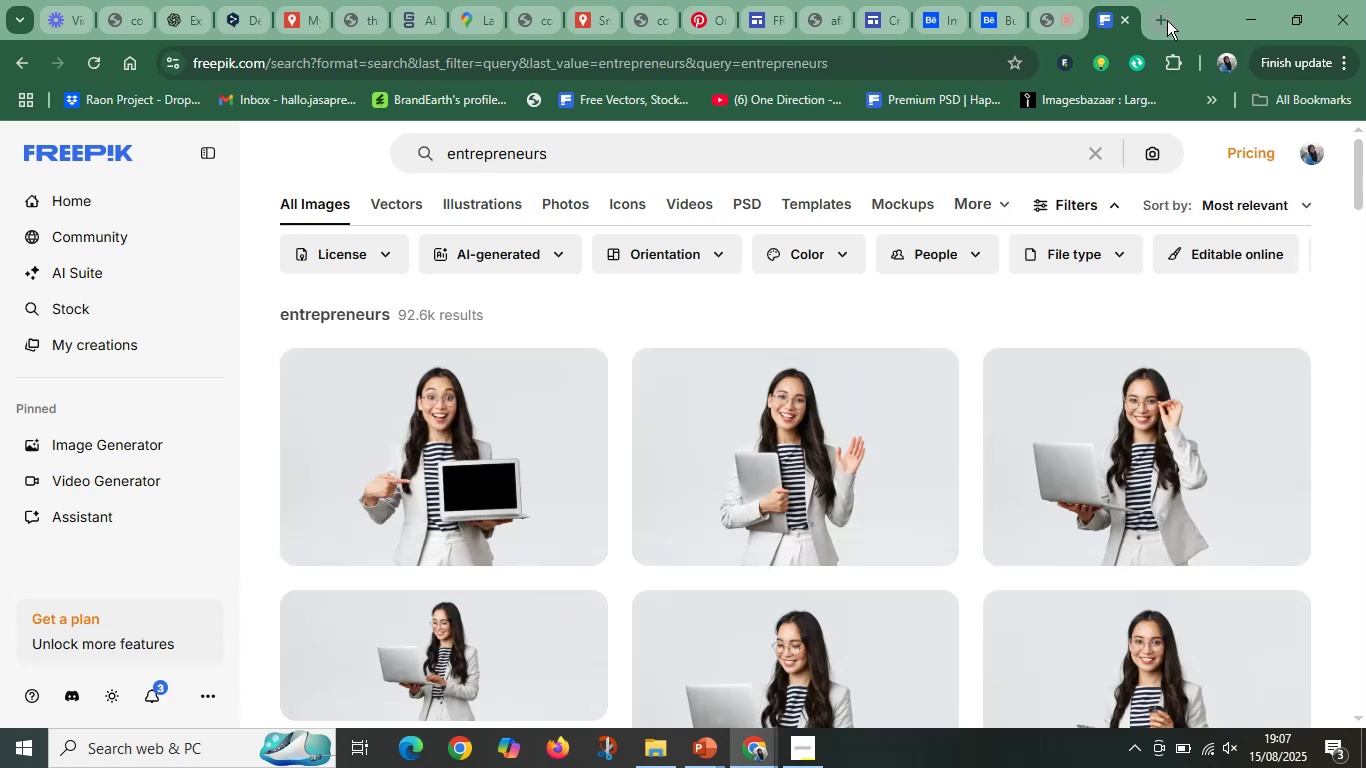 
scroll: coordinate [760, 439], scroll_direction: down, amount: 1.0
 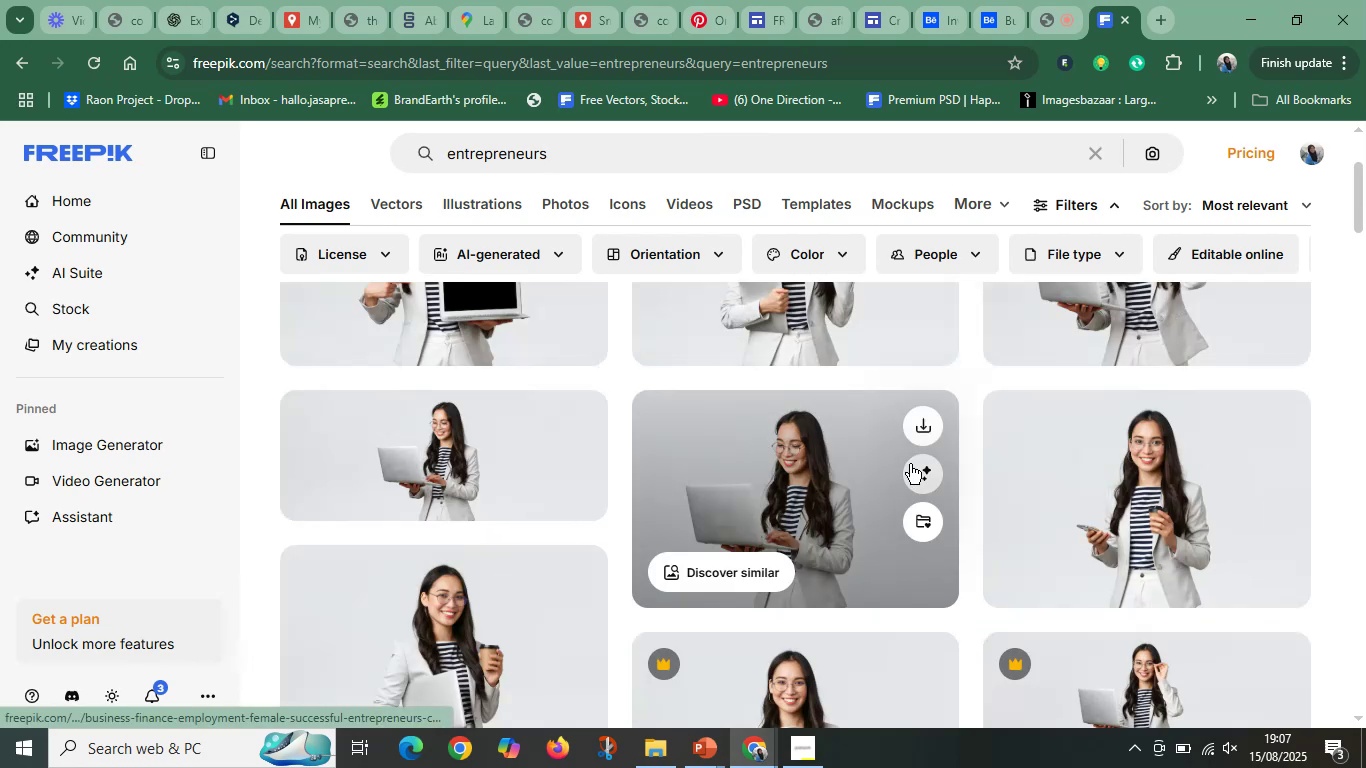 
left_click_drag(start_coordinate=[824, 485], to_coordinate=[871, 241])
 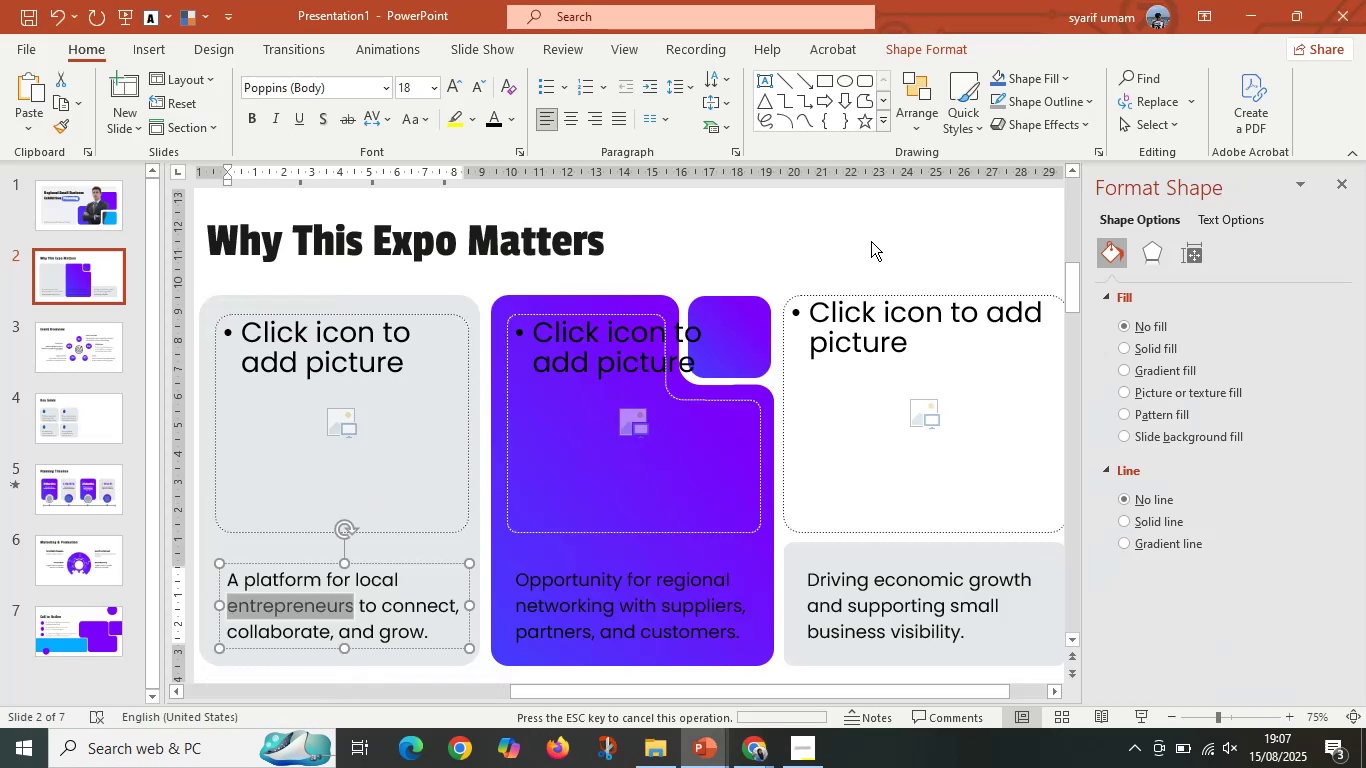 
hold_key(key=ControlLeft, duration=0.81)
scroll: coordinate [778, 323], scroll_direction: down, amount: 3.0
 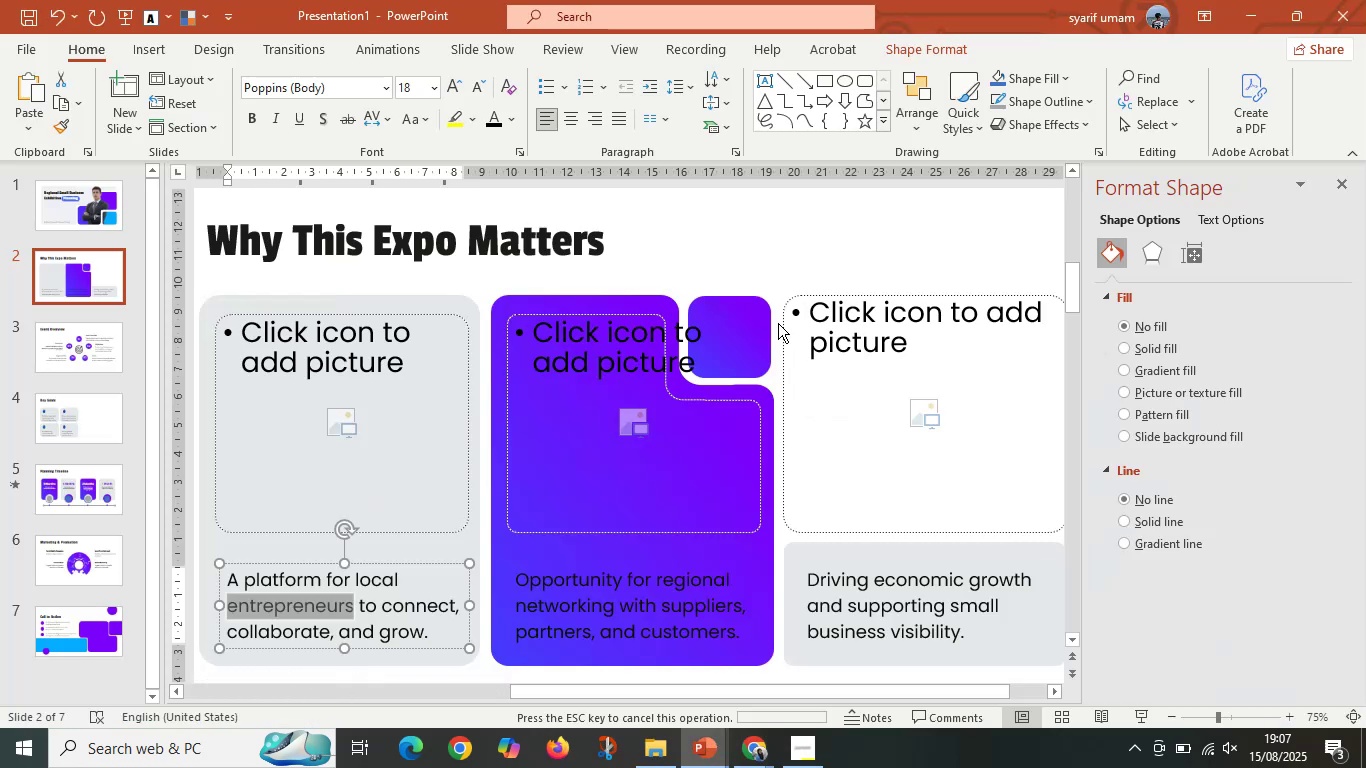 
hold_key(key=ControlLeft, duration=0.41)
scroll: coordinate [790, 319], scroll_direction: down, amount: 2.0
 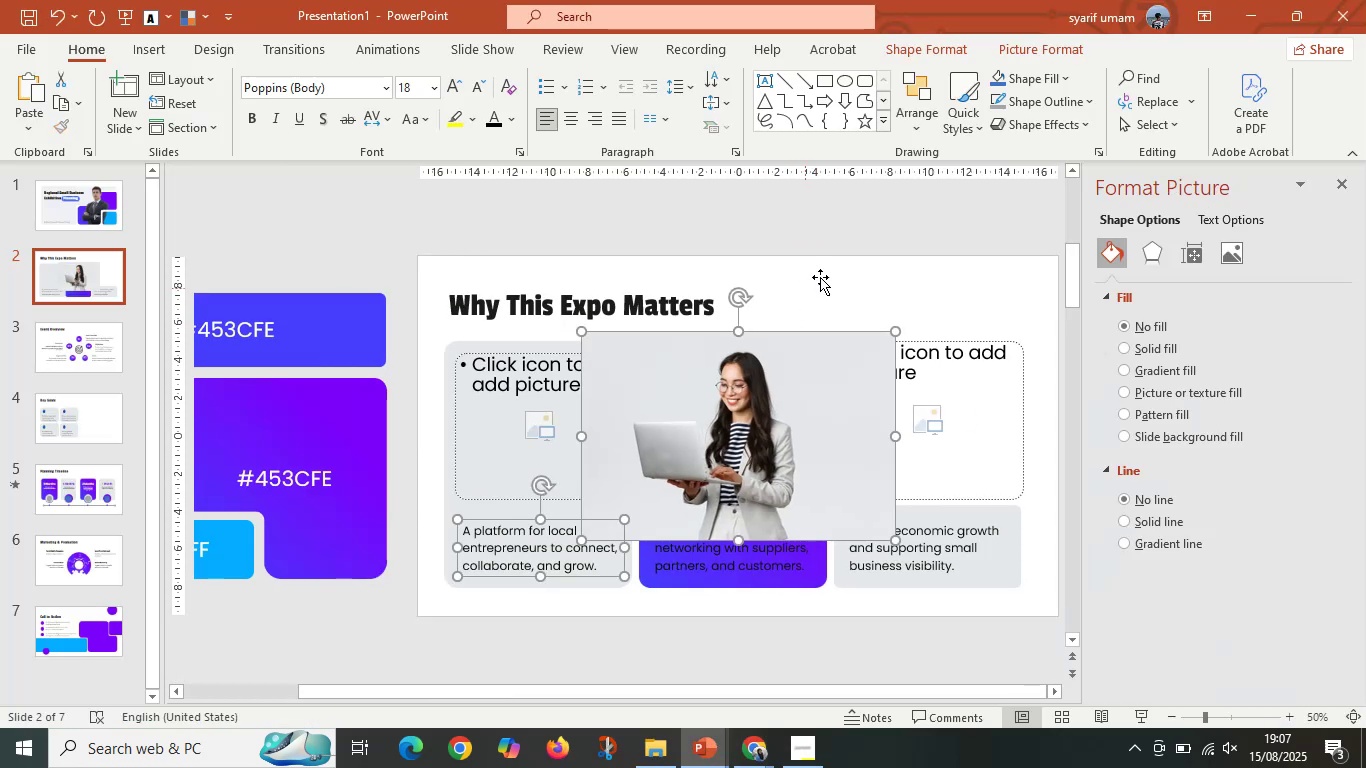 
left_click([861, 255])
 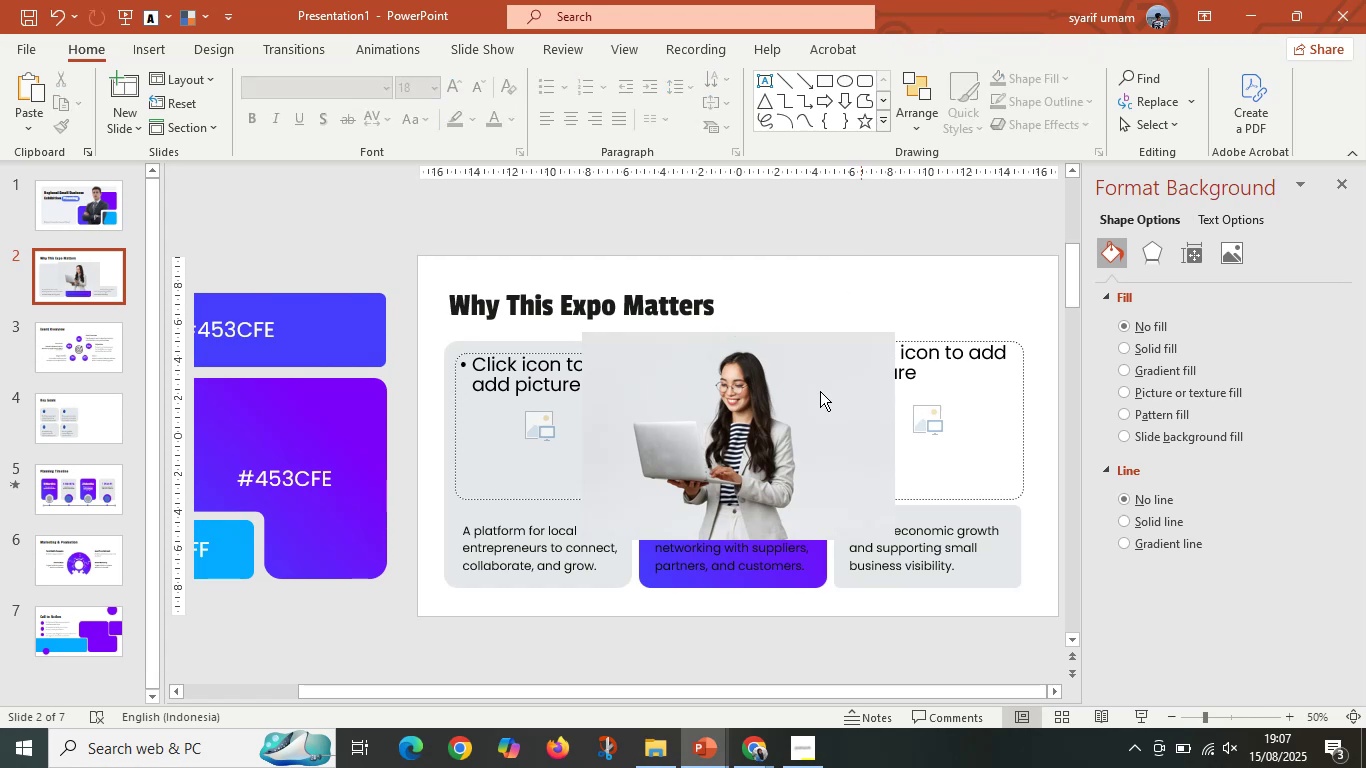 
key(Control+X)
 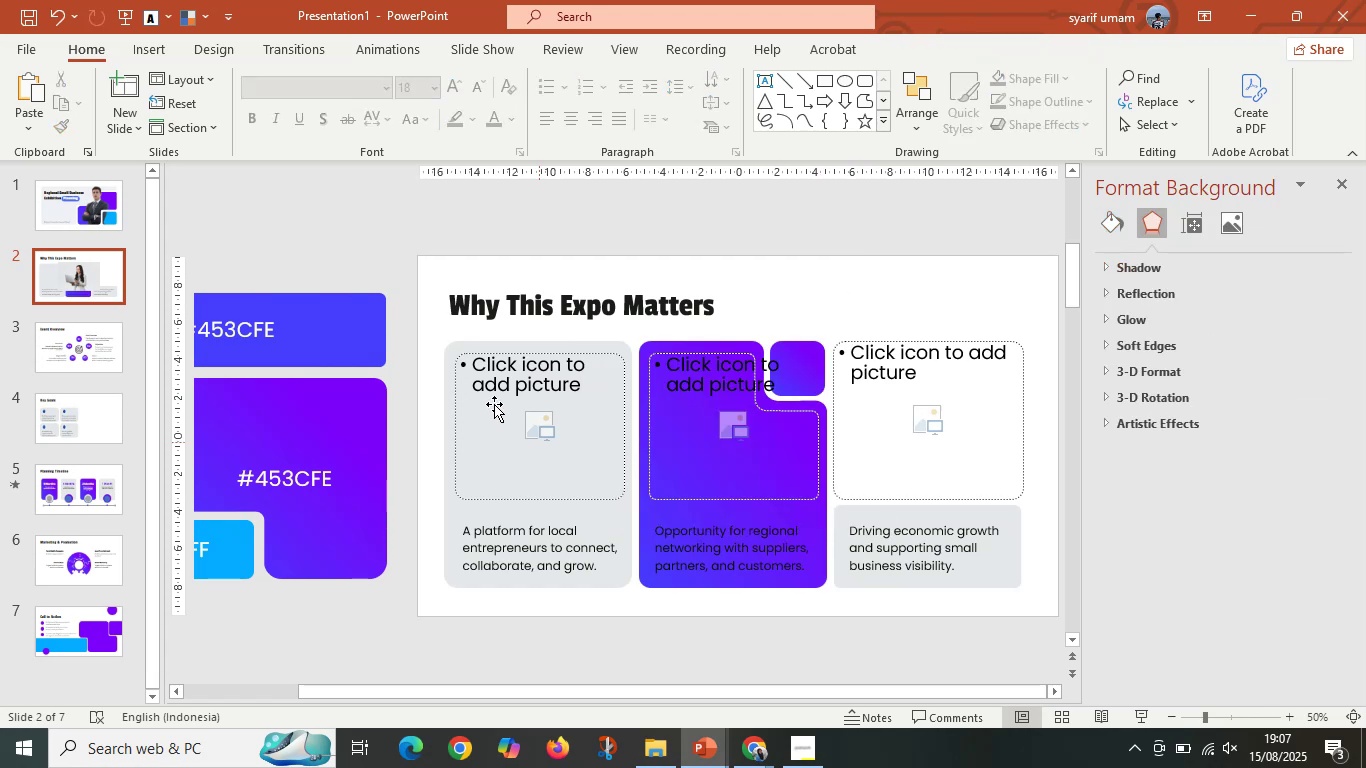 
right_click([493, 395])
 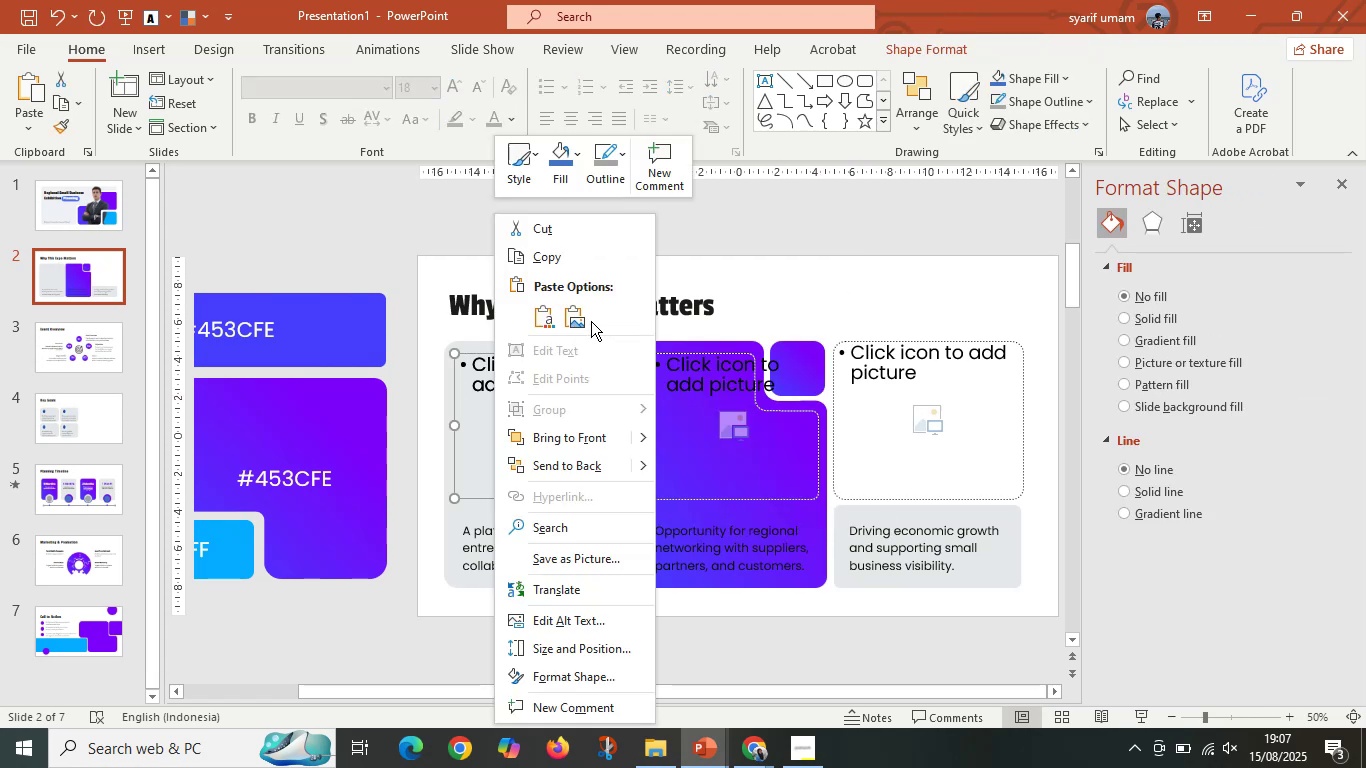 
left_click([583, 323])
 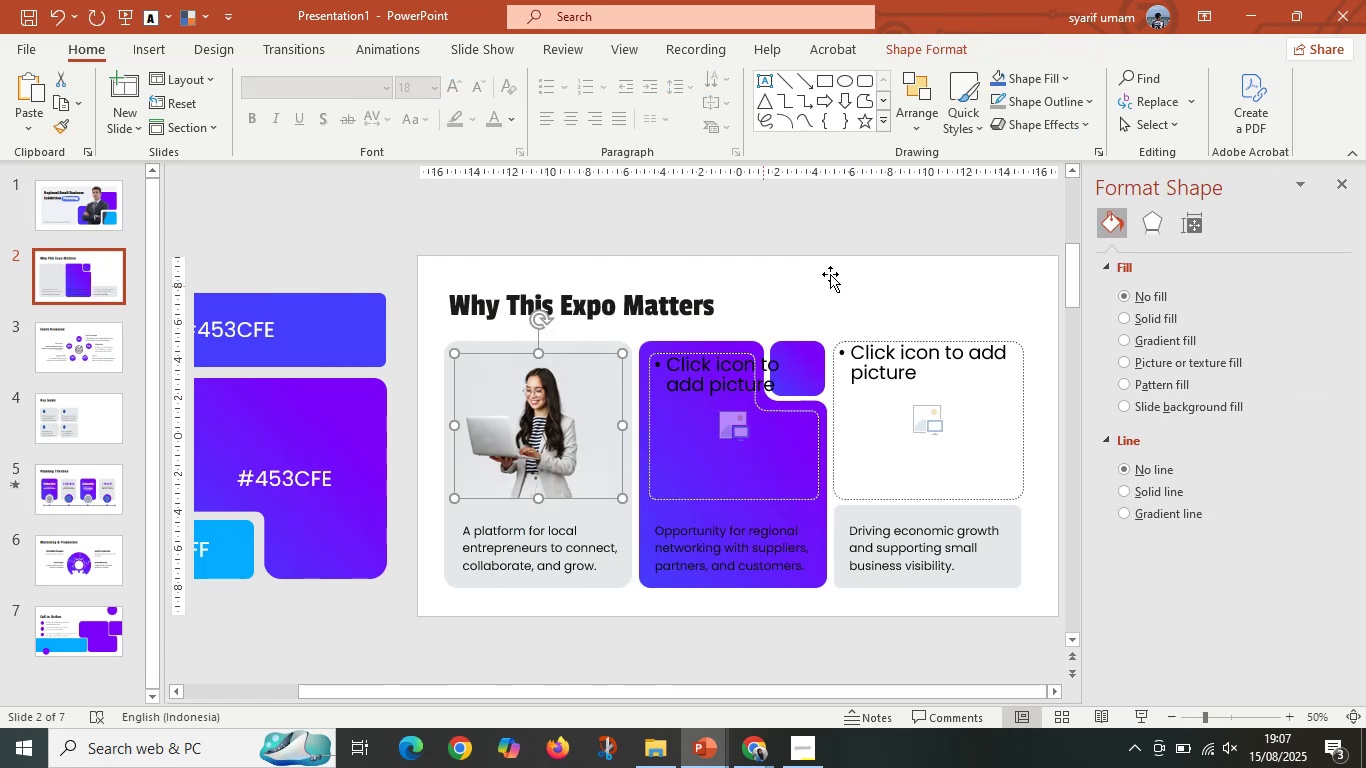 
left_click([877, 272])
 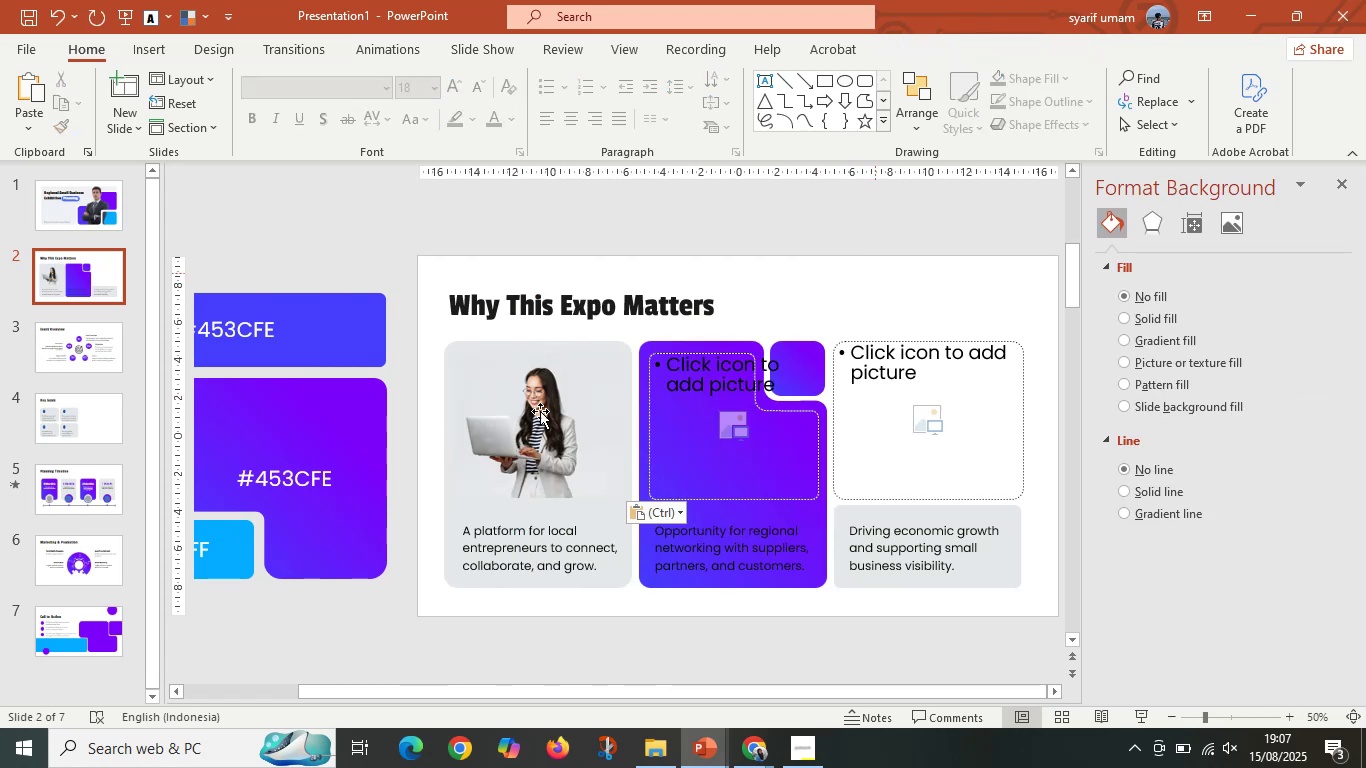 
left_click([538, 412])
 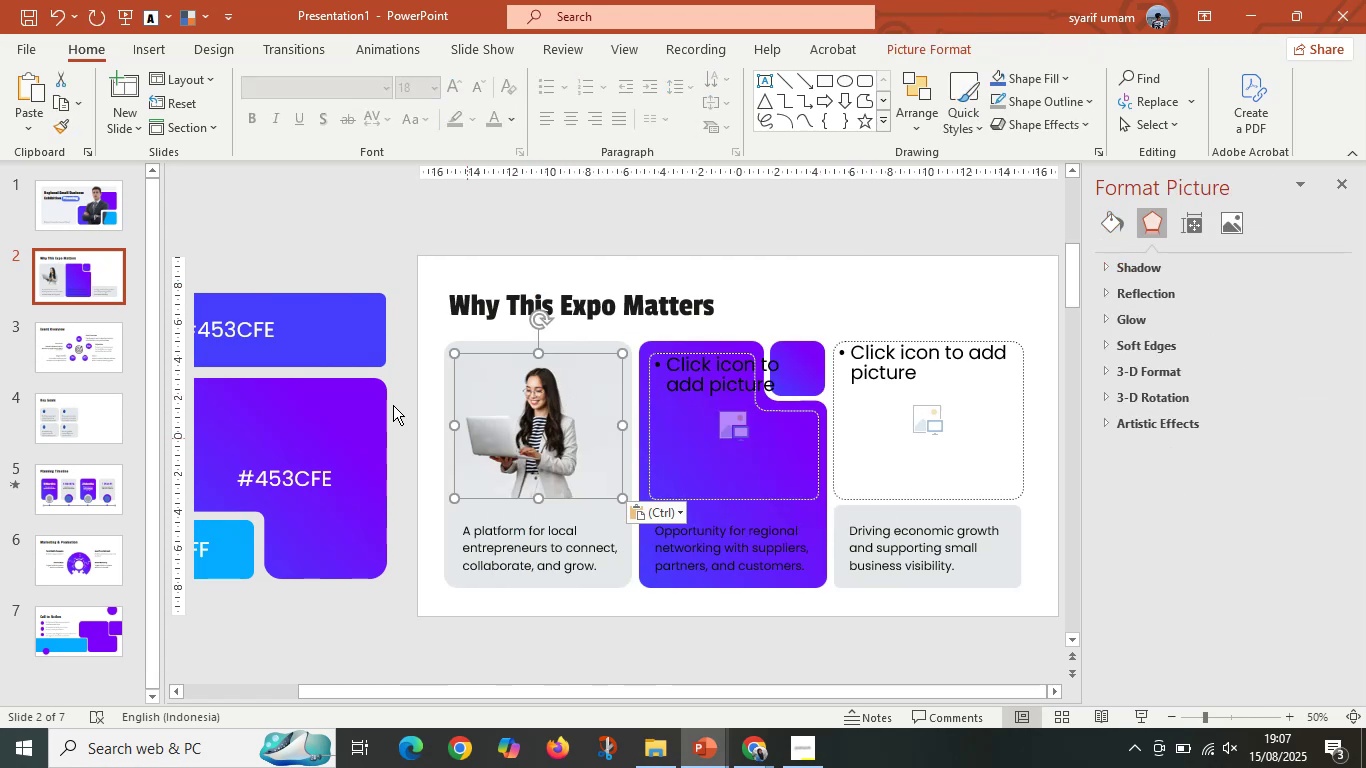 
left_click([375, 348])
 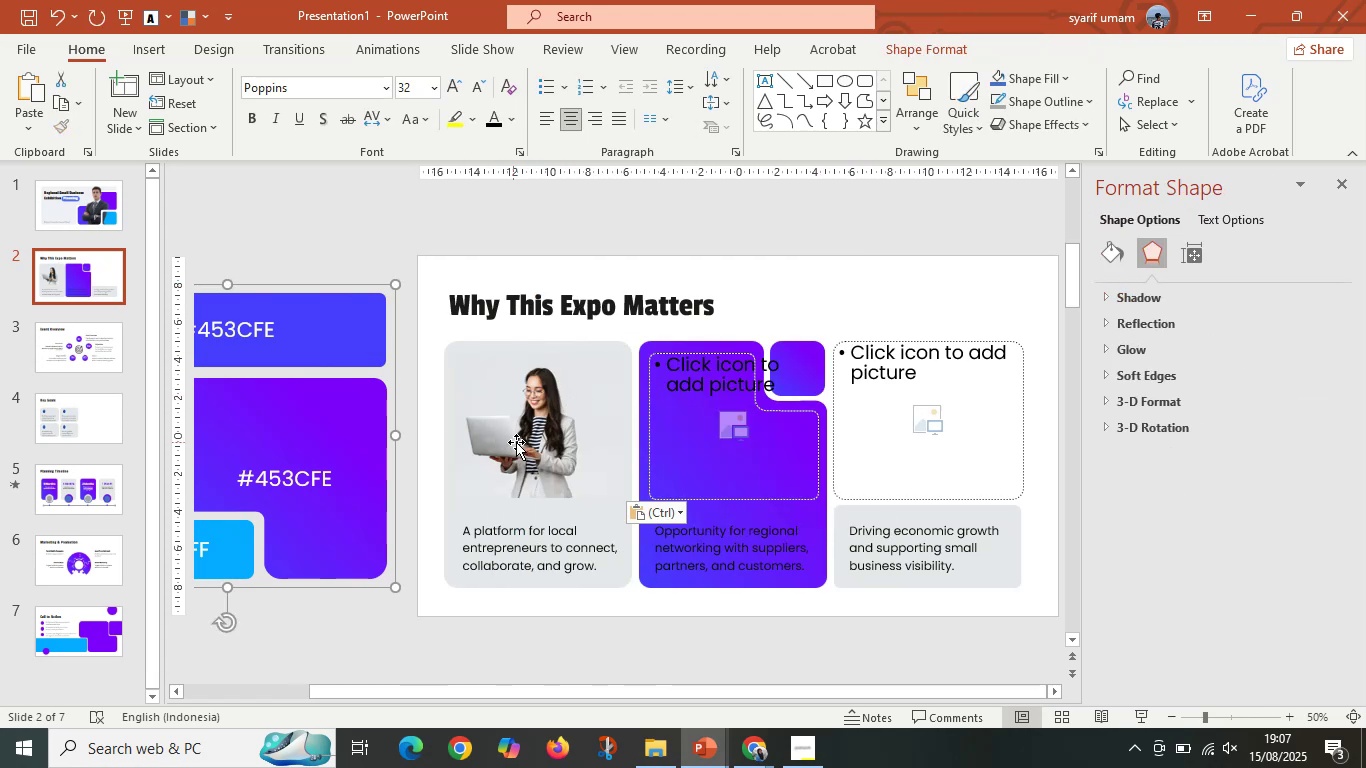 
left_click([543, 445])
 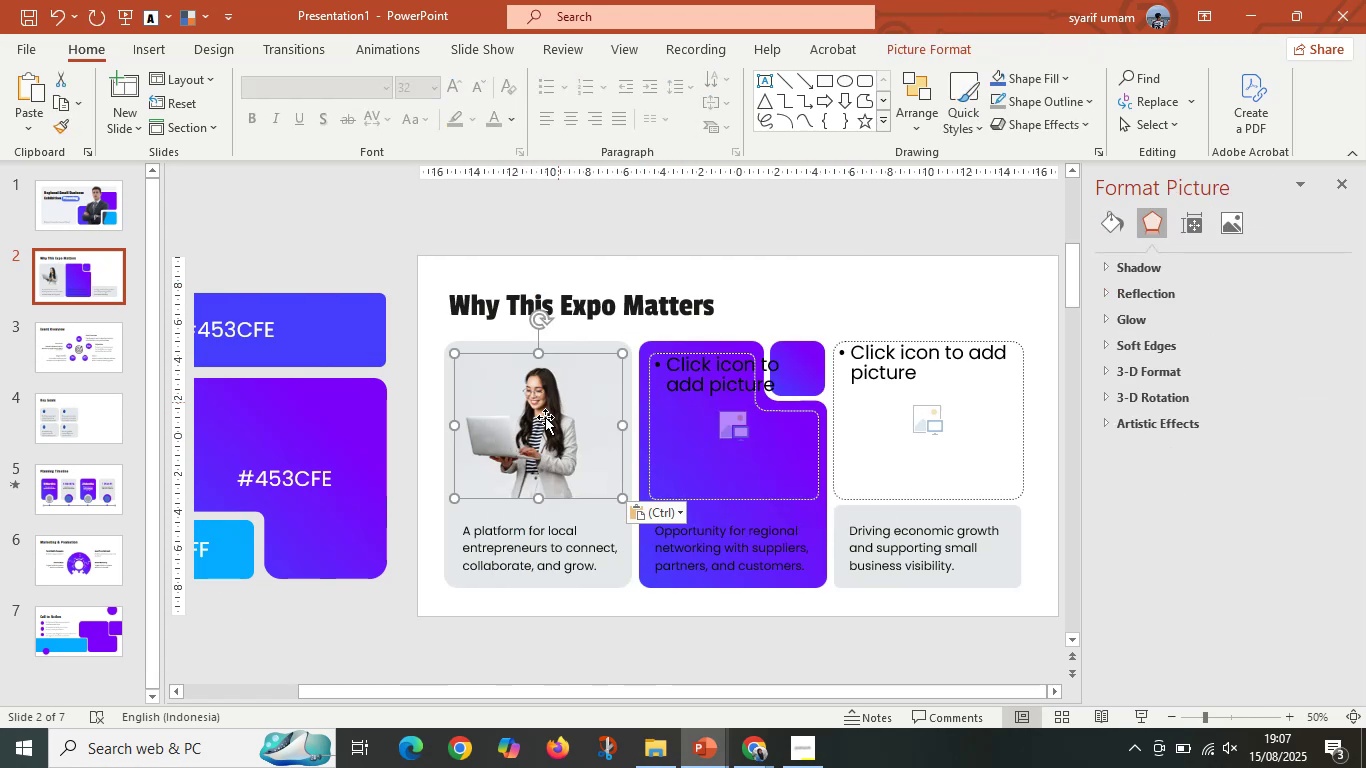 
left_click([491, 352])
 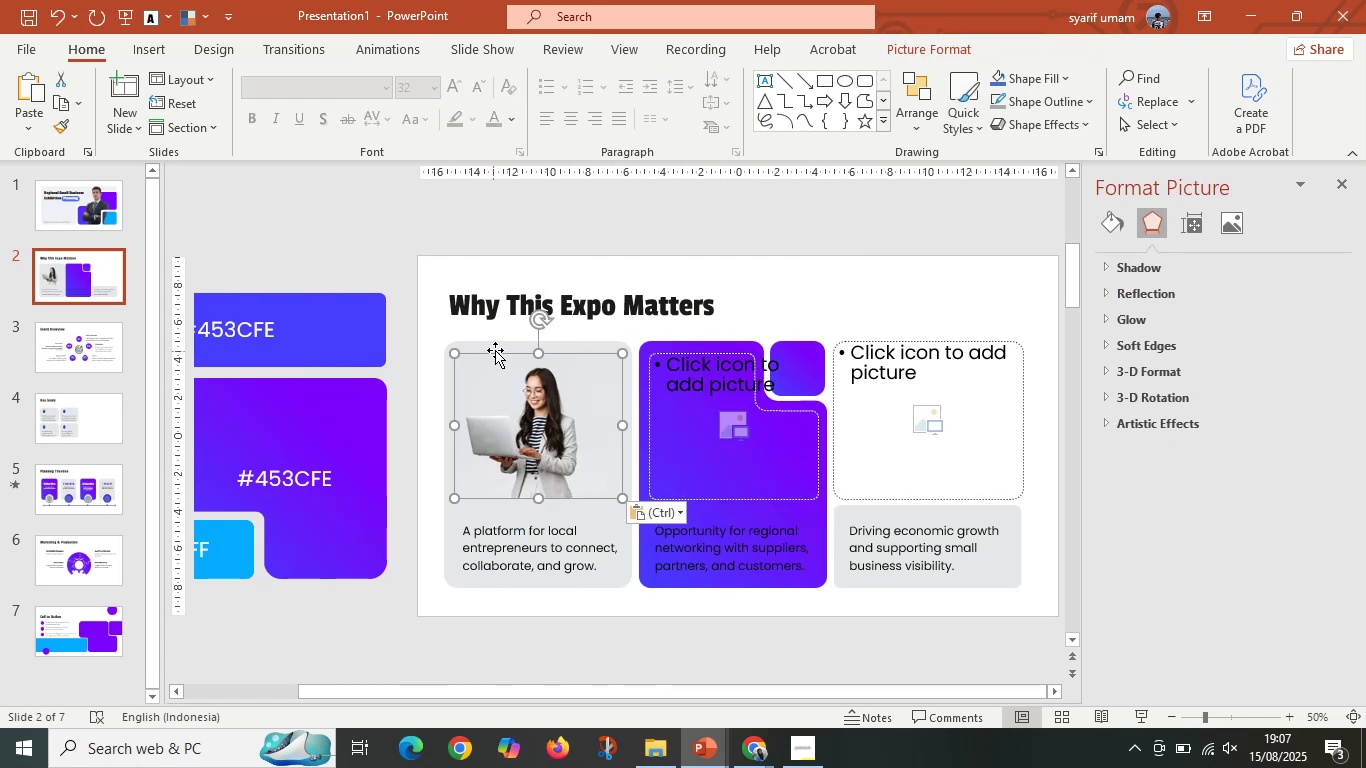 
left_click([497, 347])
 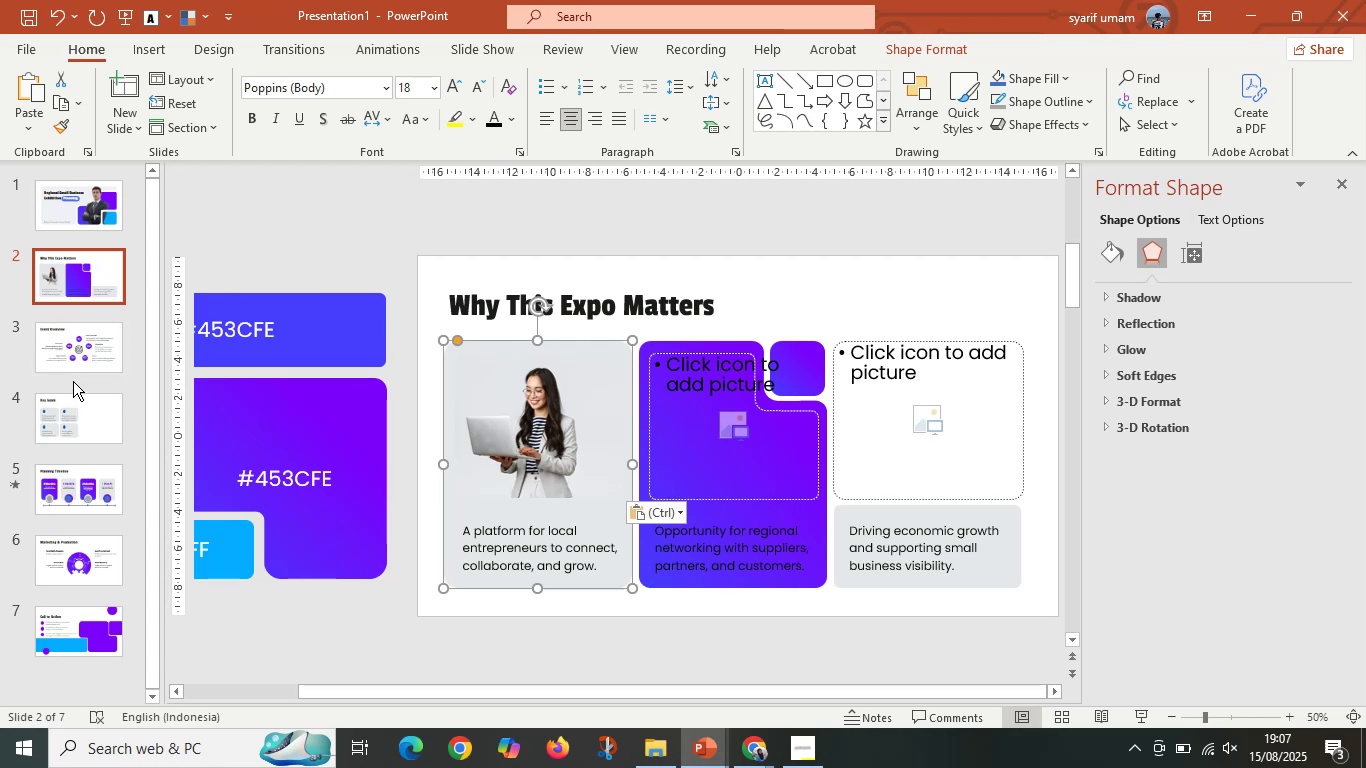 
left_click([77, 468])
 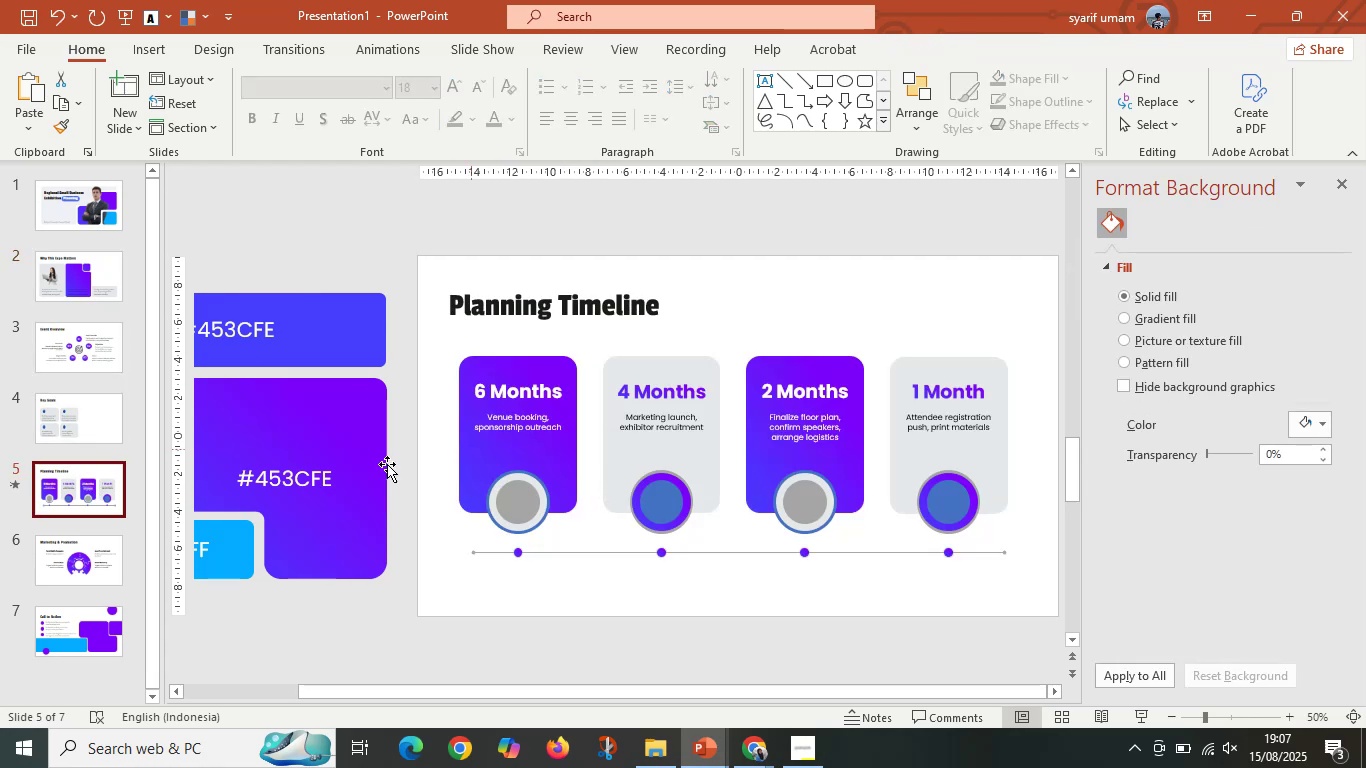 
left_click([73, 565])
 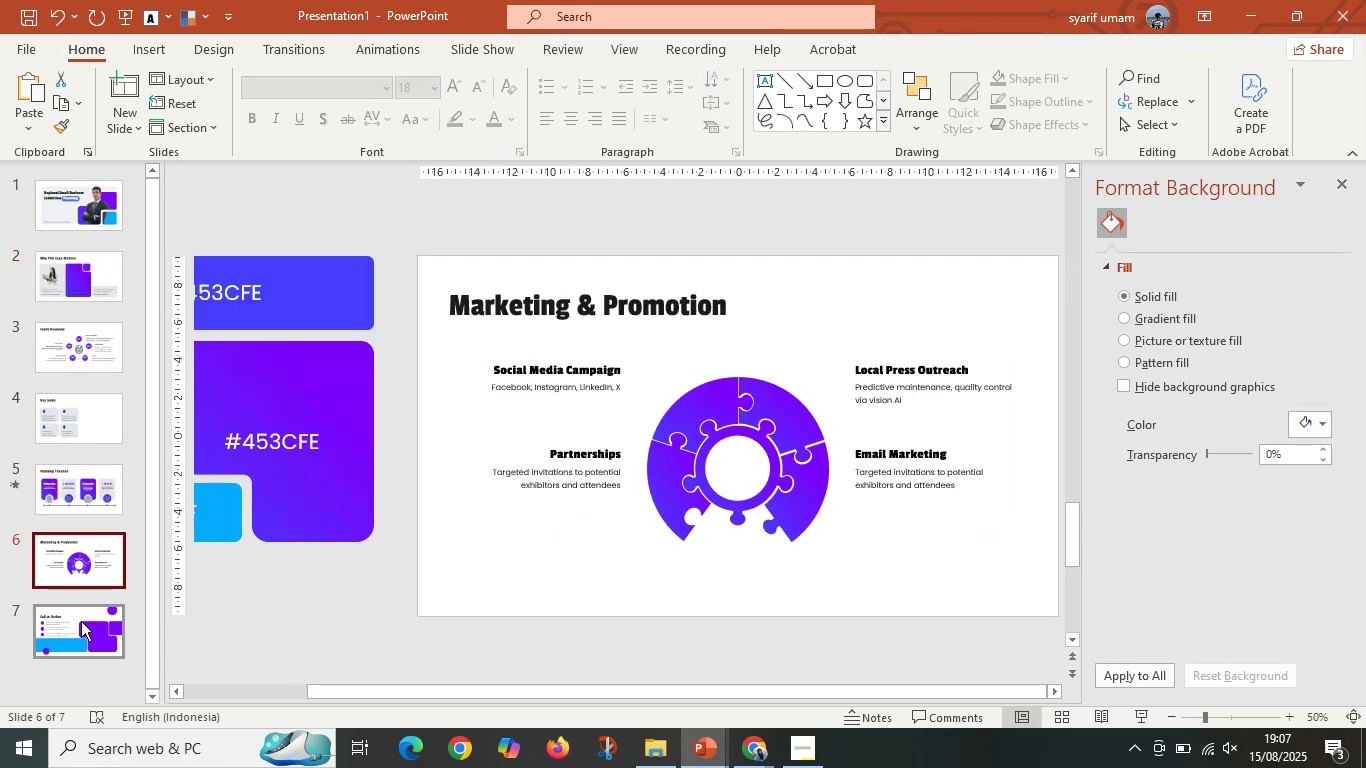 
left_click([95, 635])
 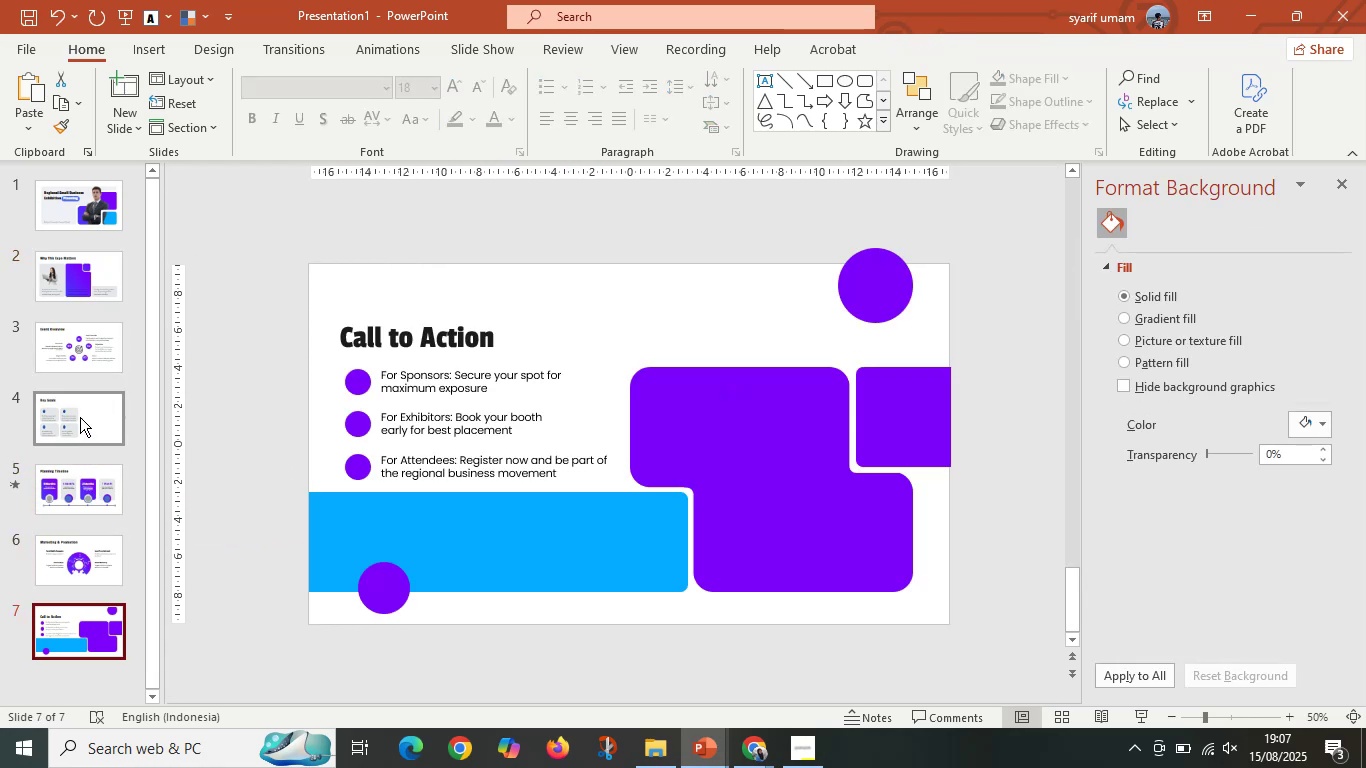 
left_click([77, 395])
 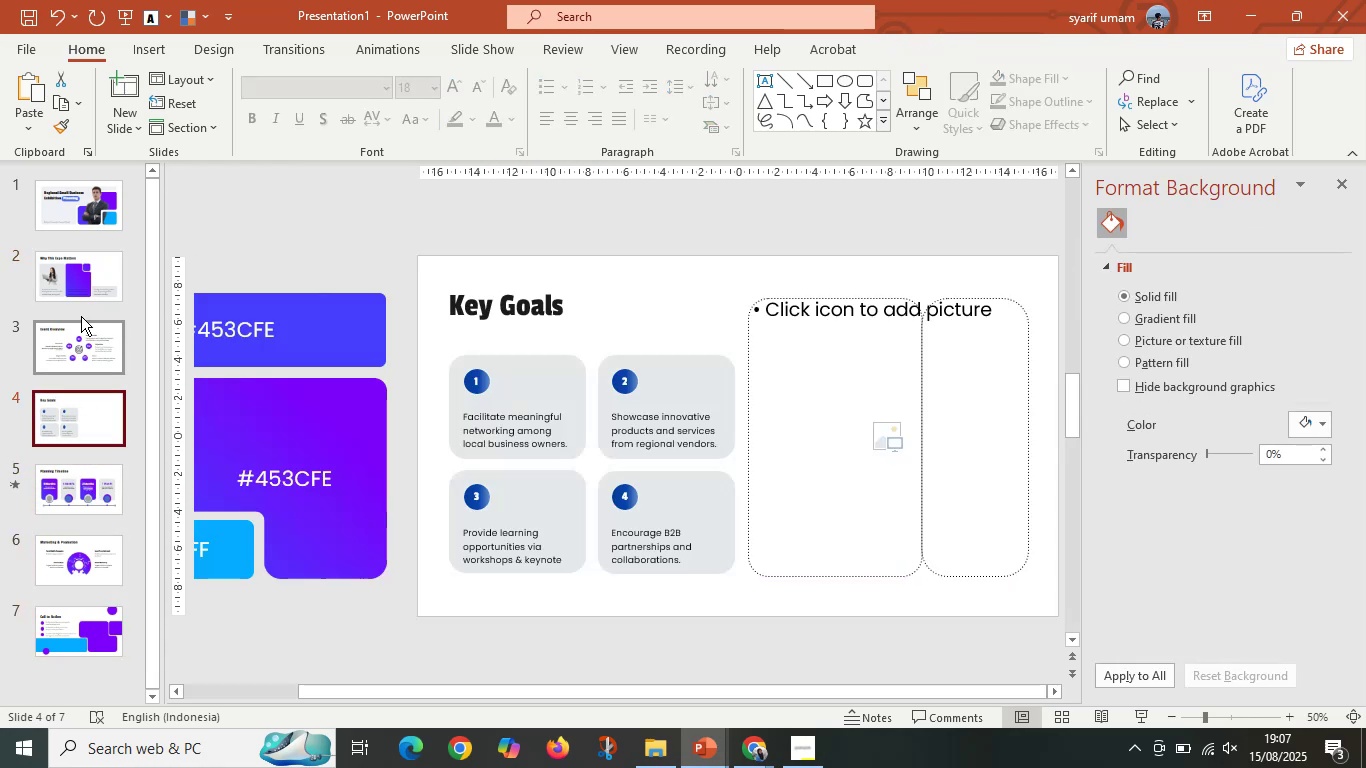 
left_click([81, 304])
 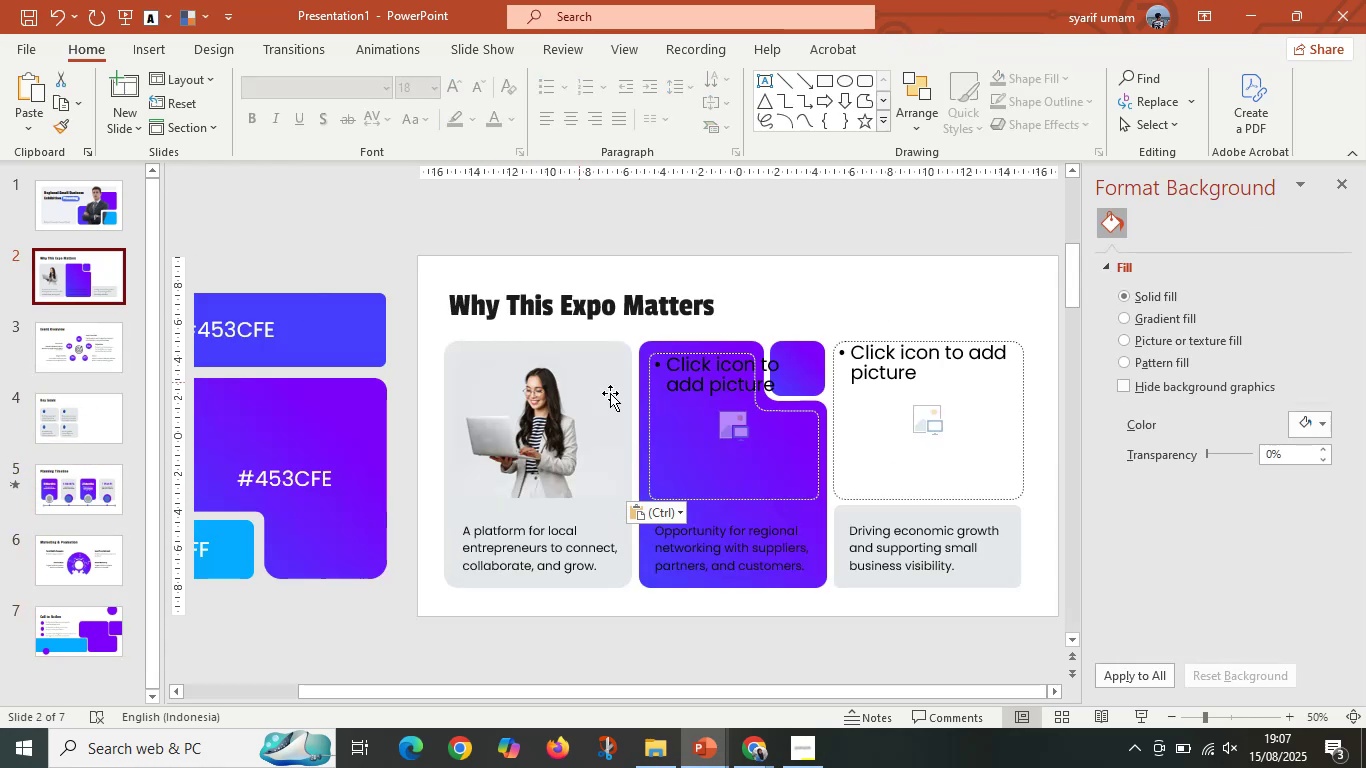 
triple_click([602, 403])
 